 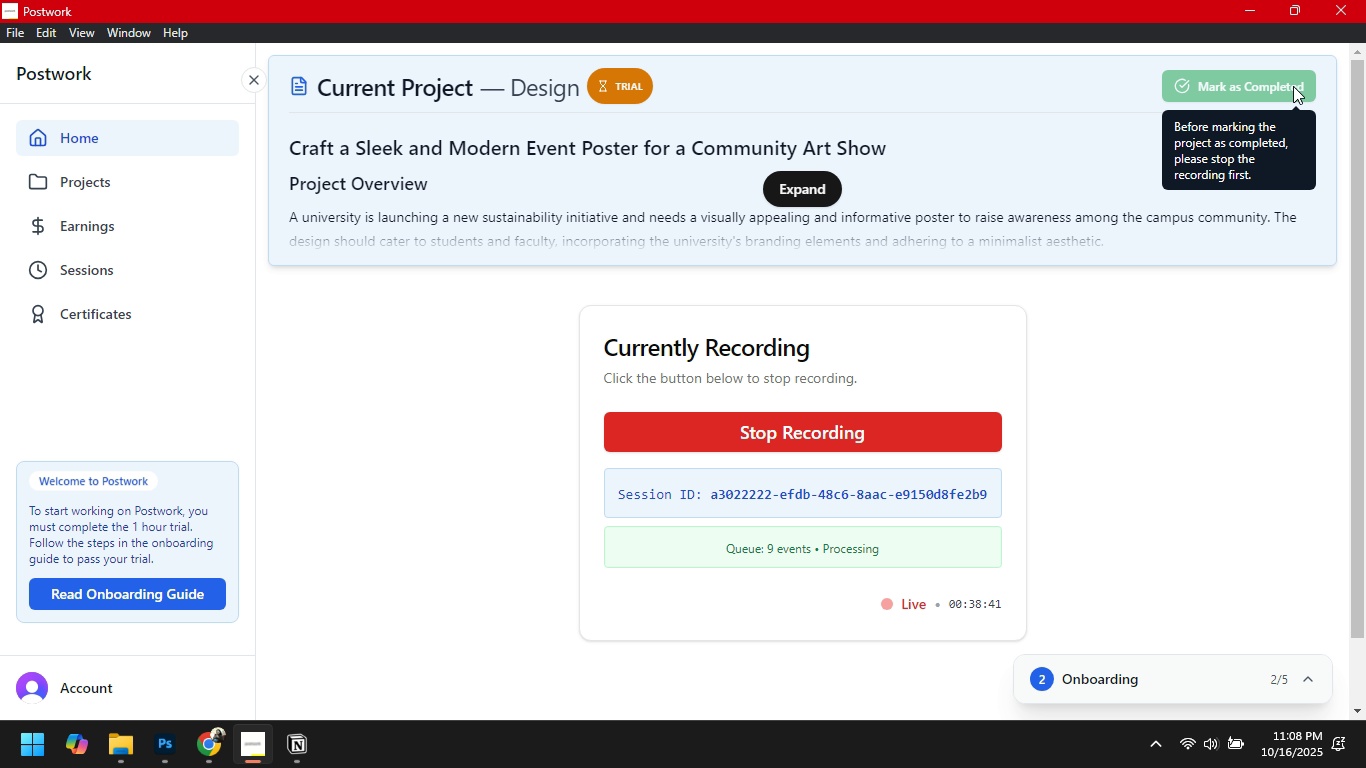 
key(Alt+Tab)
 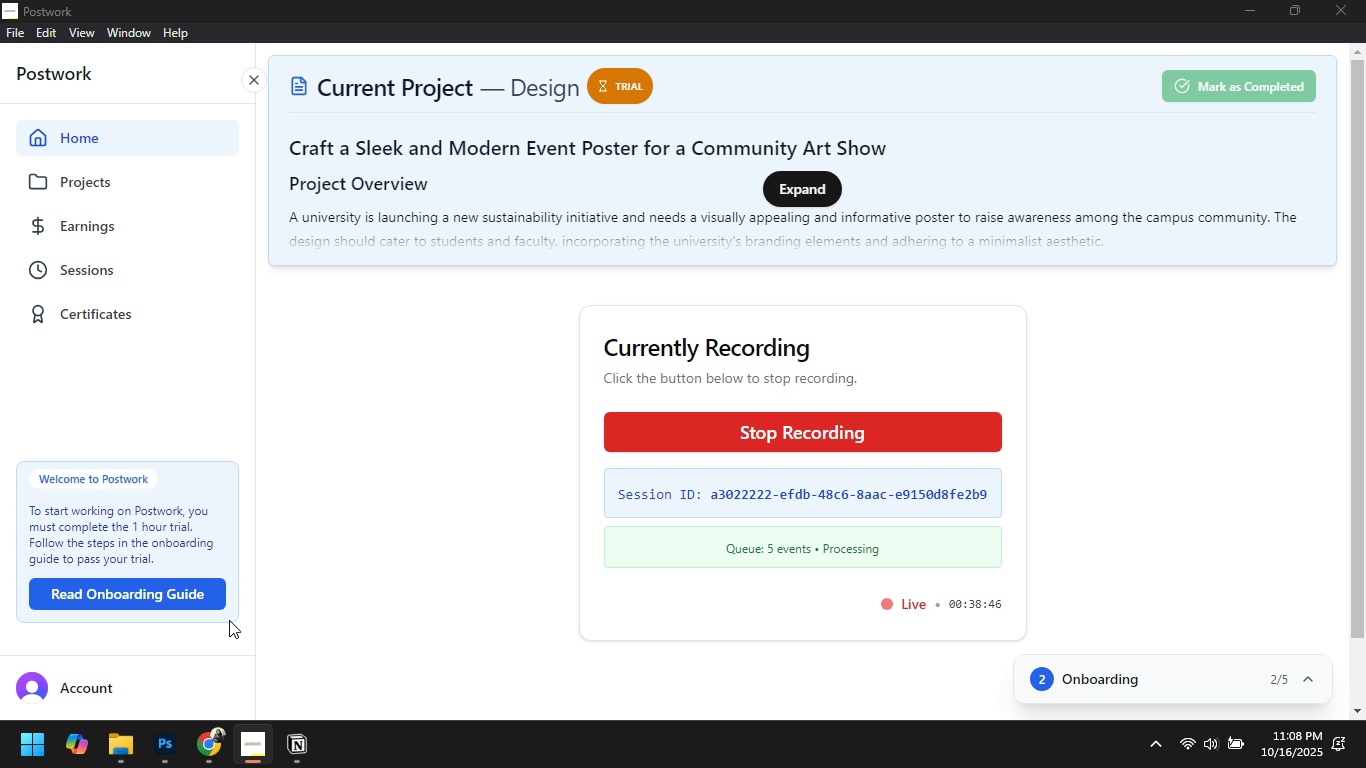 
key(Alt+Tab)
 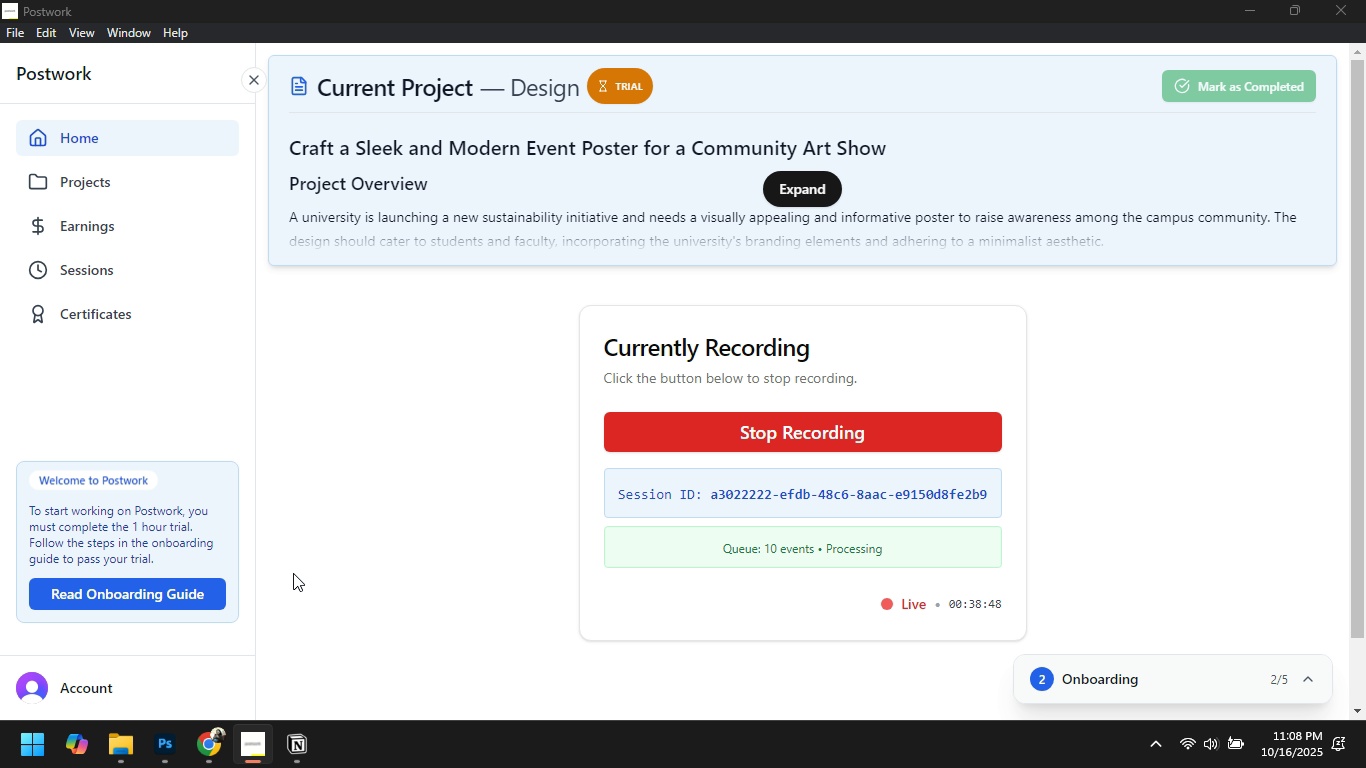 
key(Alt+Tab)
 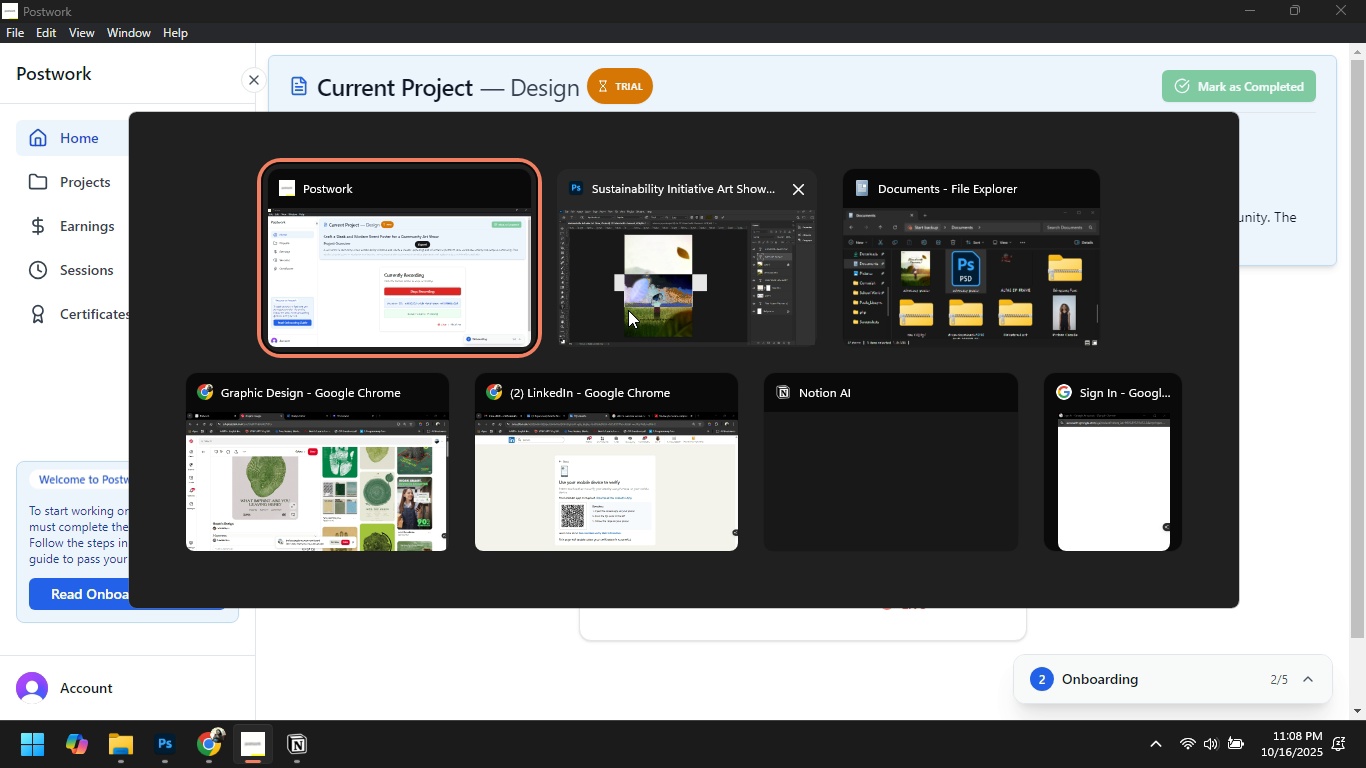 
left_click([628, 310])
 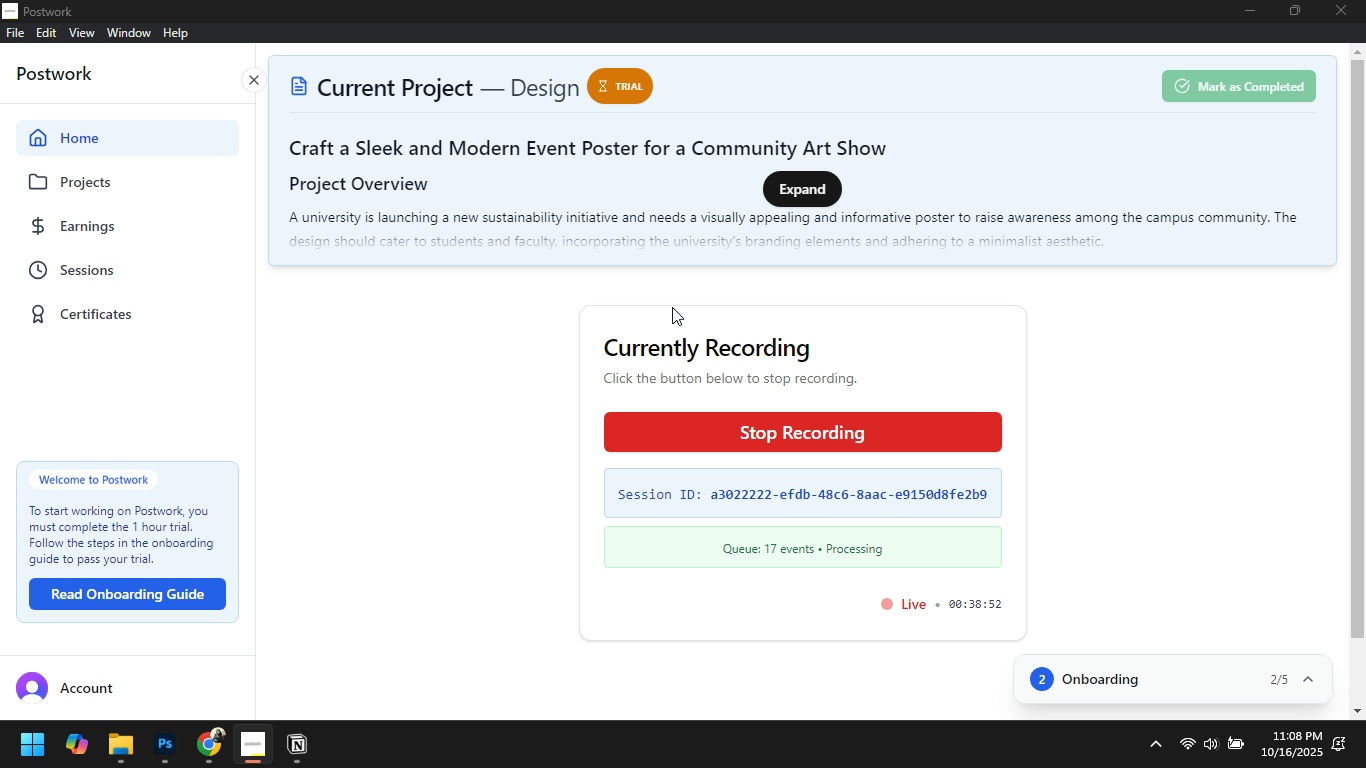 
key(Alt+Tab)
 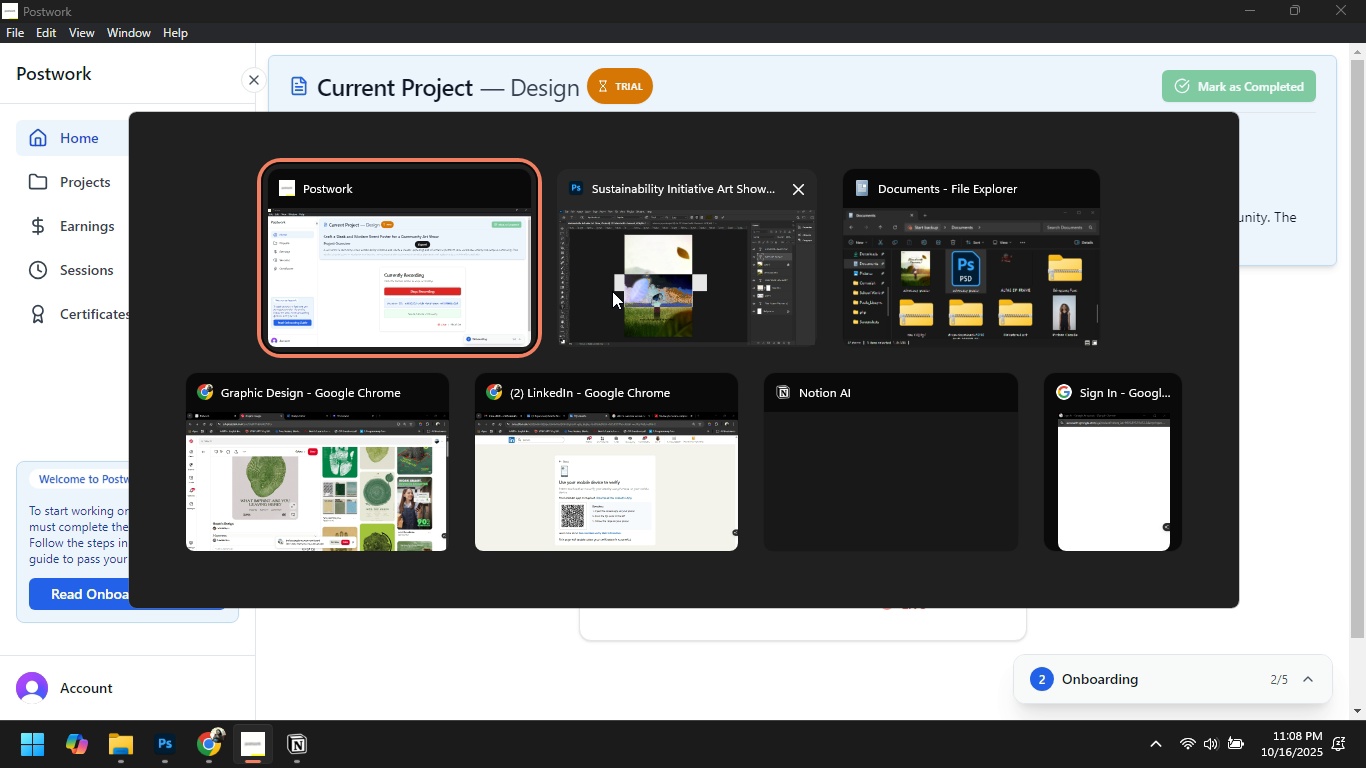 
left_click([612, 291])
 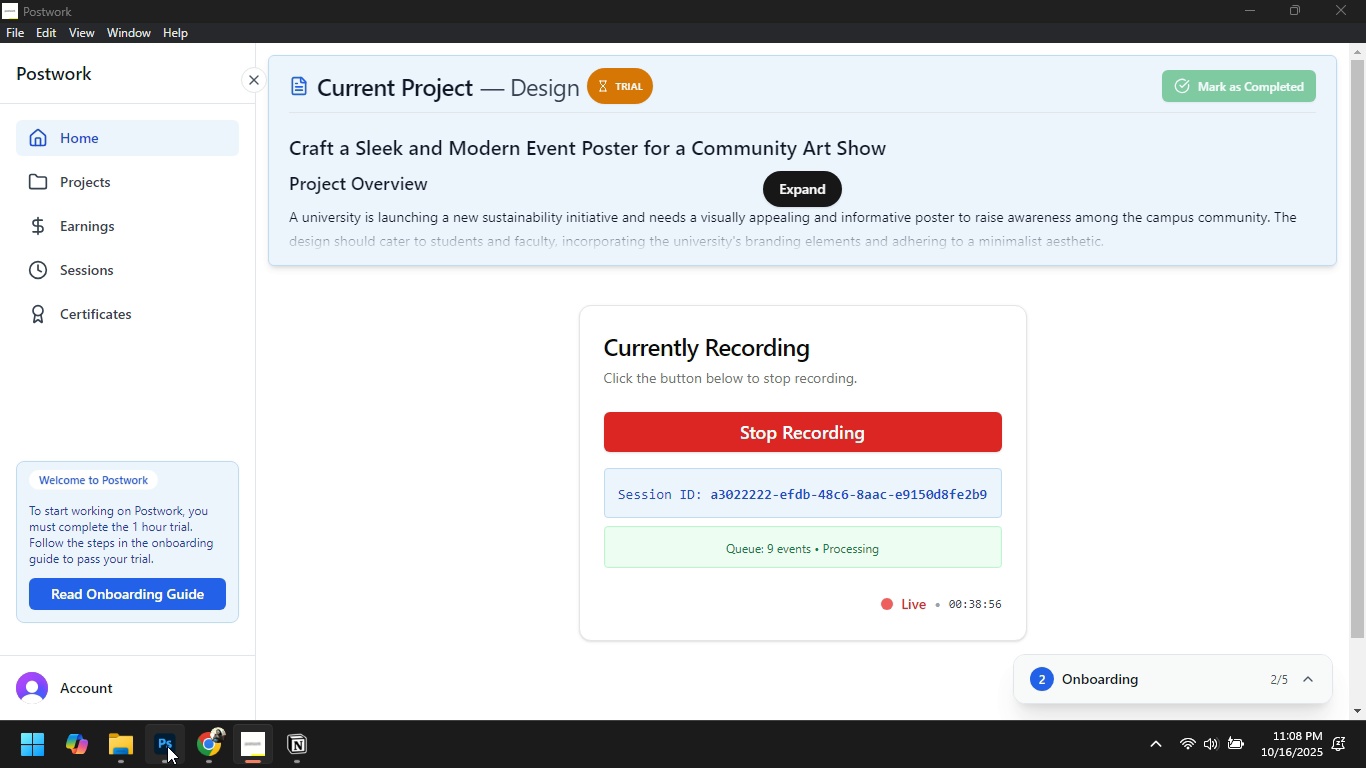 
left_click([167, 746])
 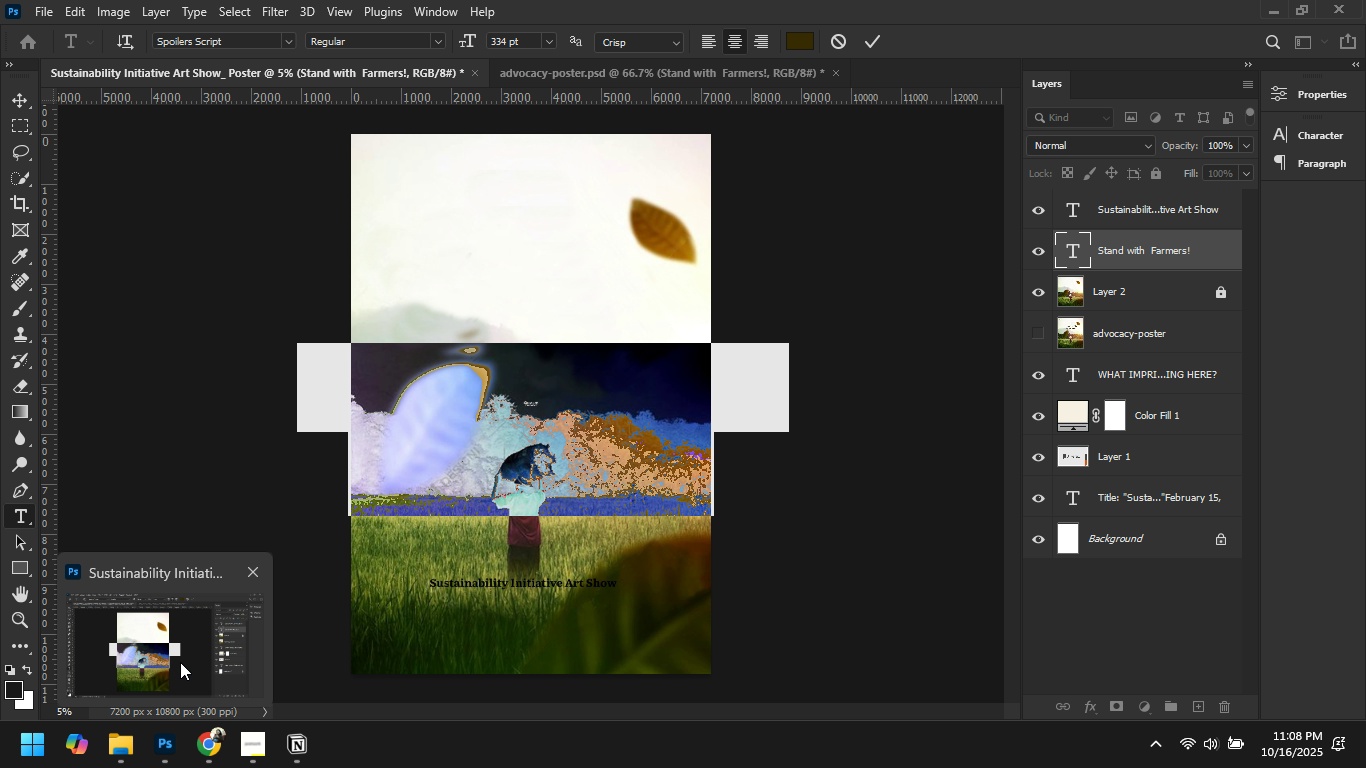 
left_click([180, 662])
 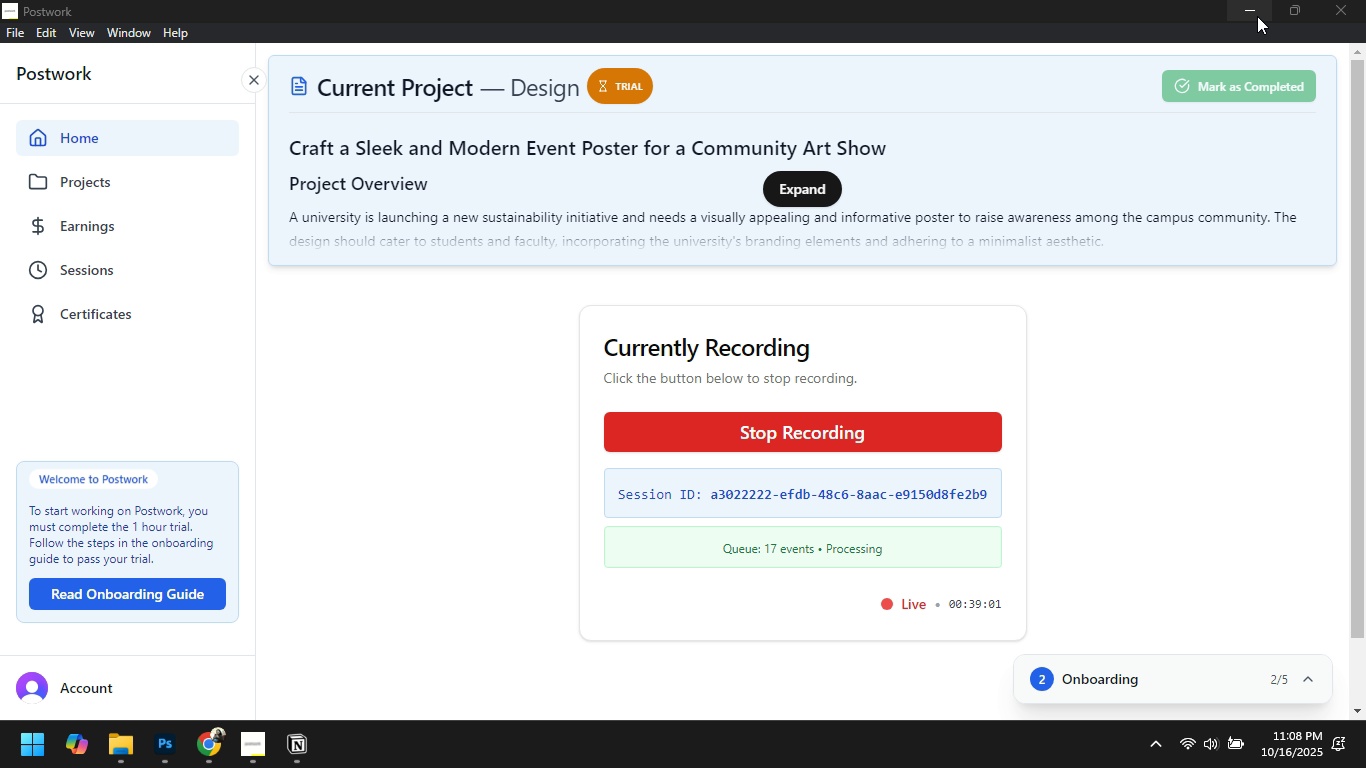 
left_click([1257, 16])
 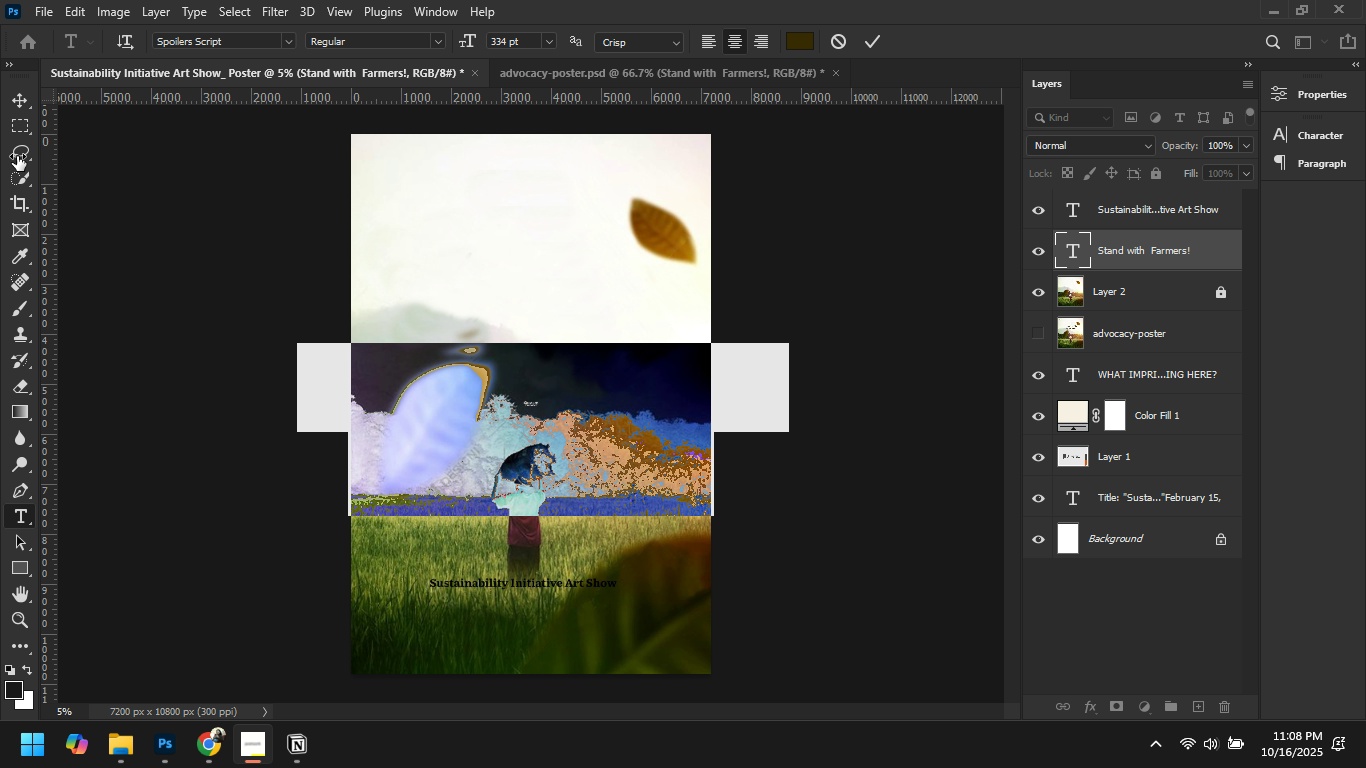 
left_click([20, 100])
 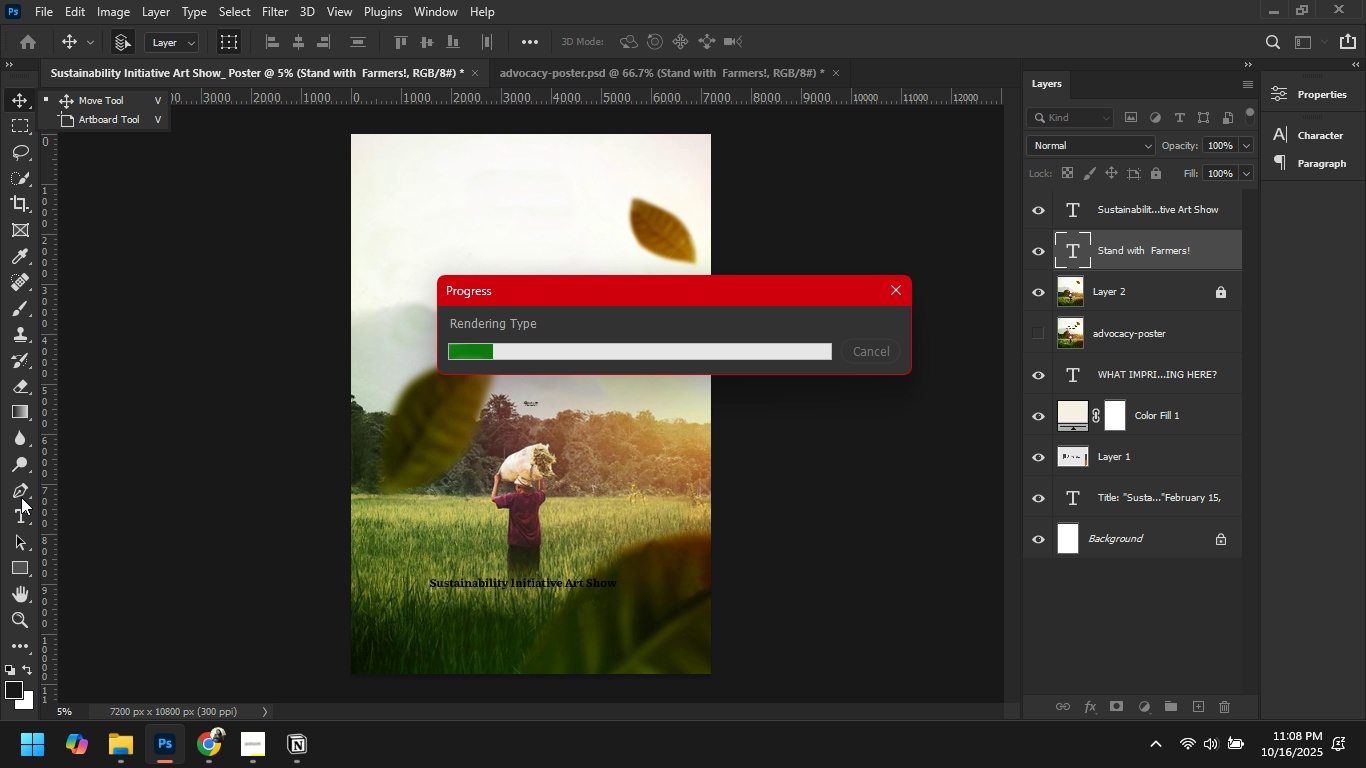 
wait(7.0)
 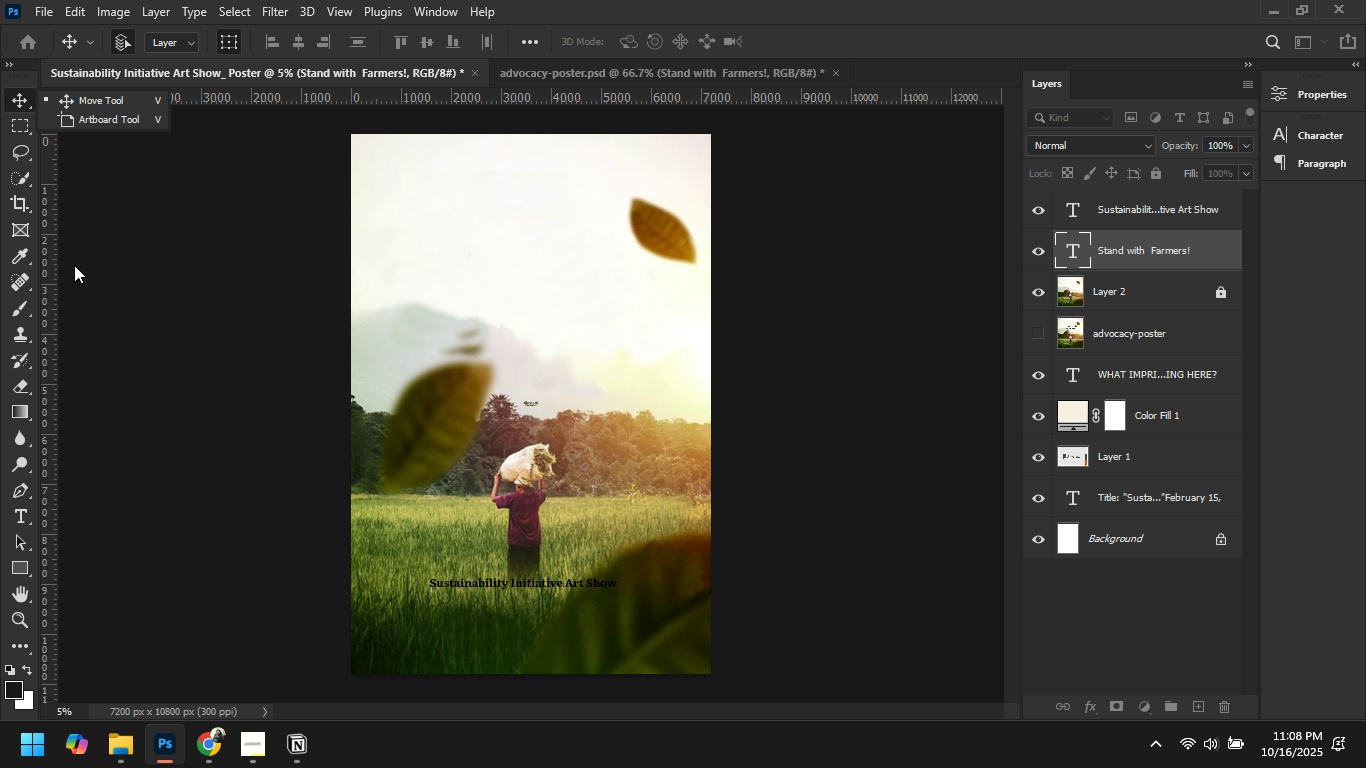 
left_click([898, 293])
 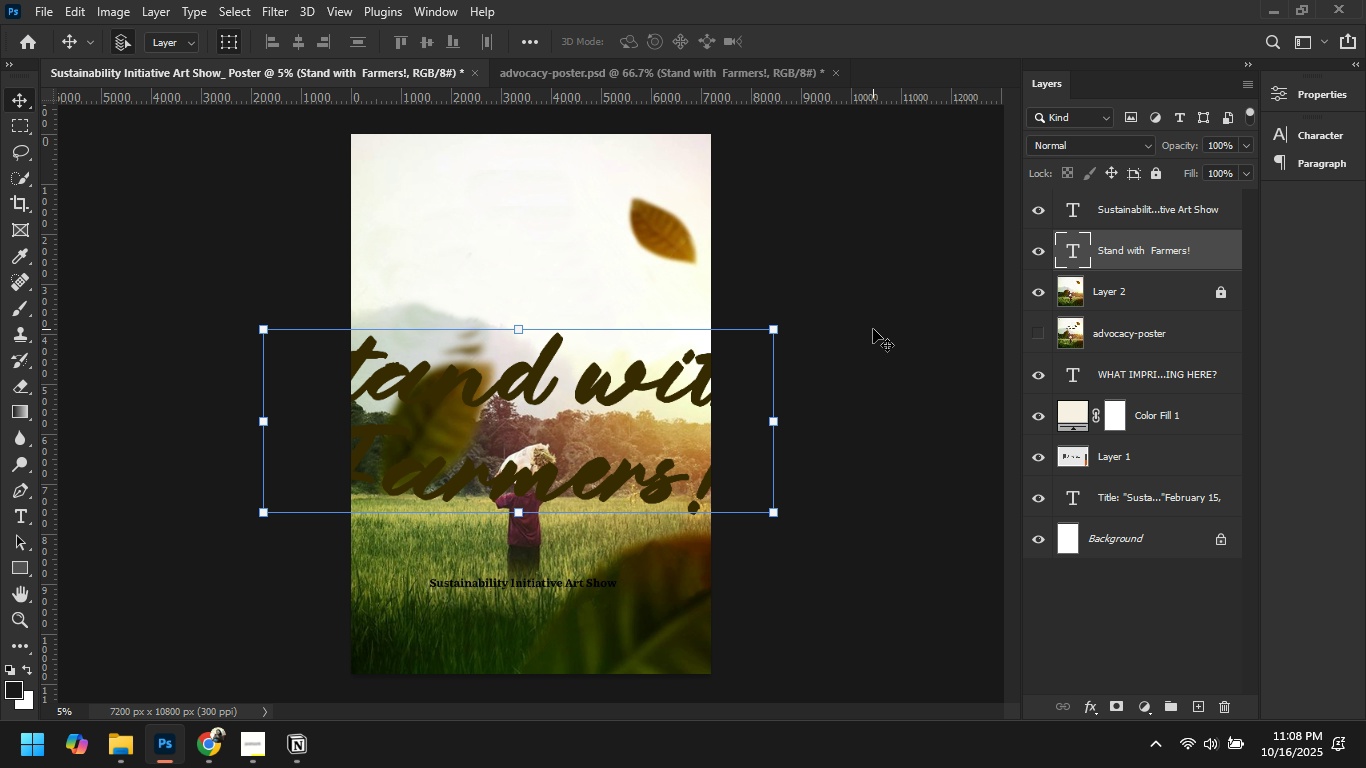 
wait(19.91)
 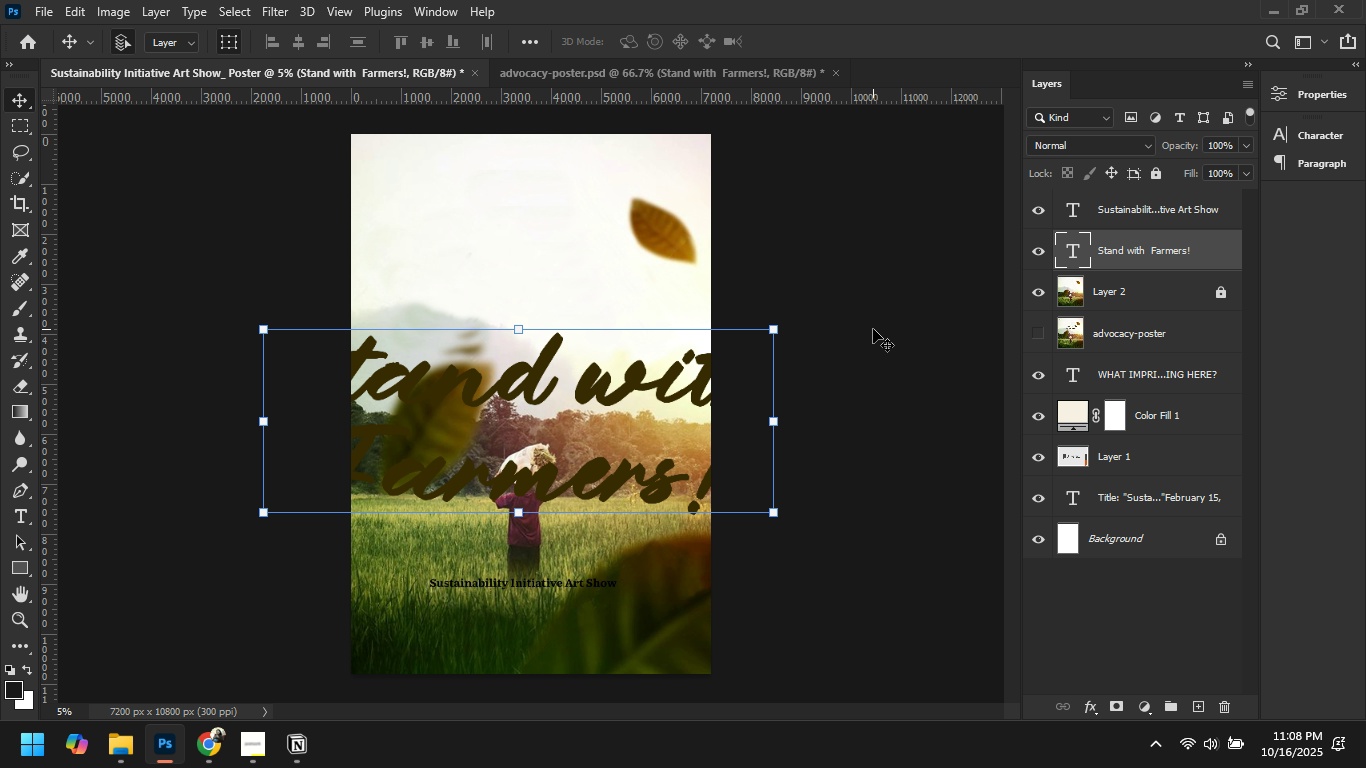 
left_click_drag(start_coordinate=[773, 516], to_coordinate=[695, 474])
 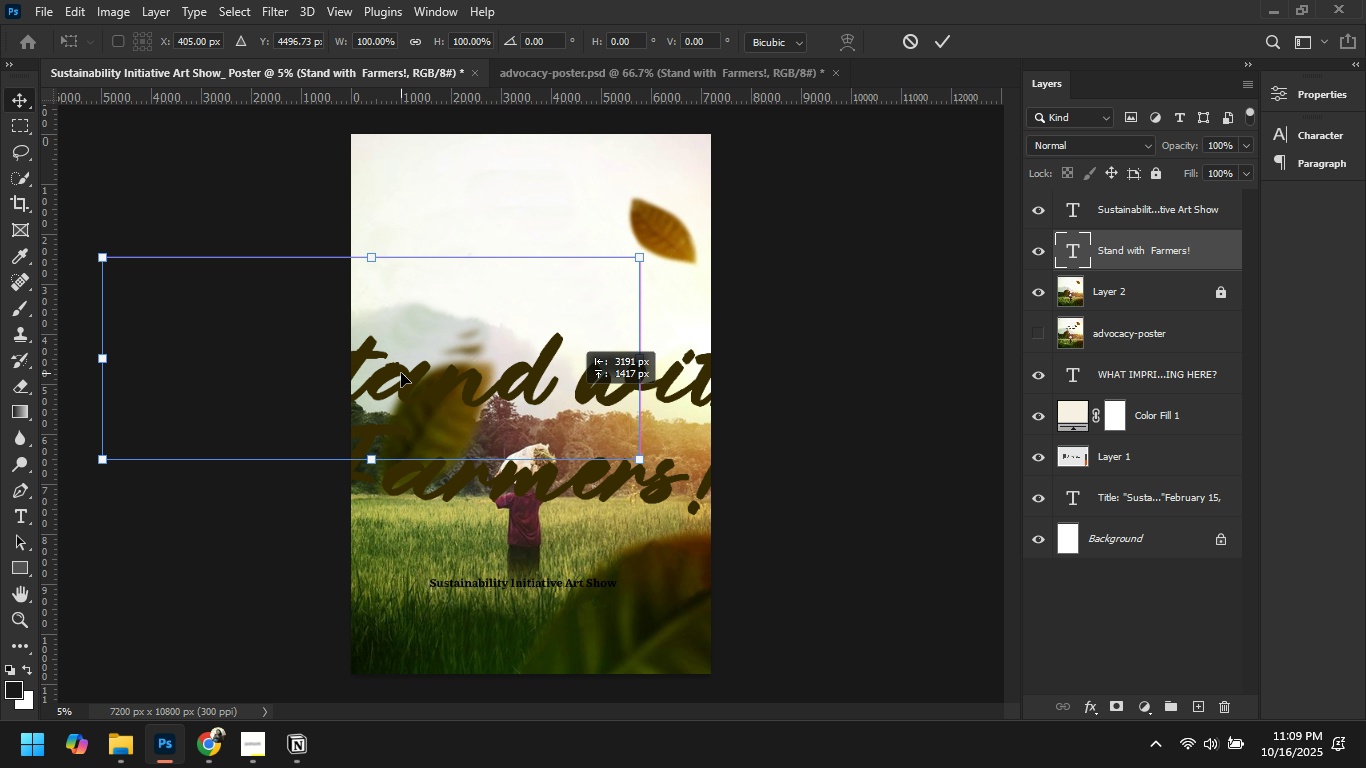 
left_click_drag(start_coordinate=[401, 373], to_coordinate=[548, 316])
 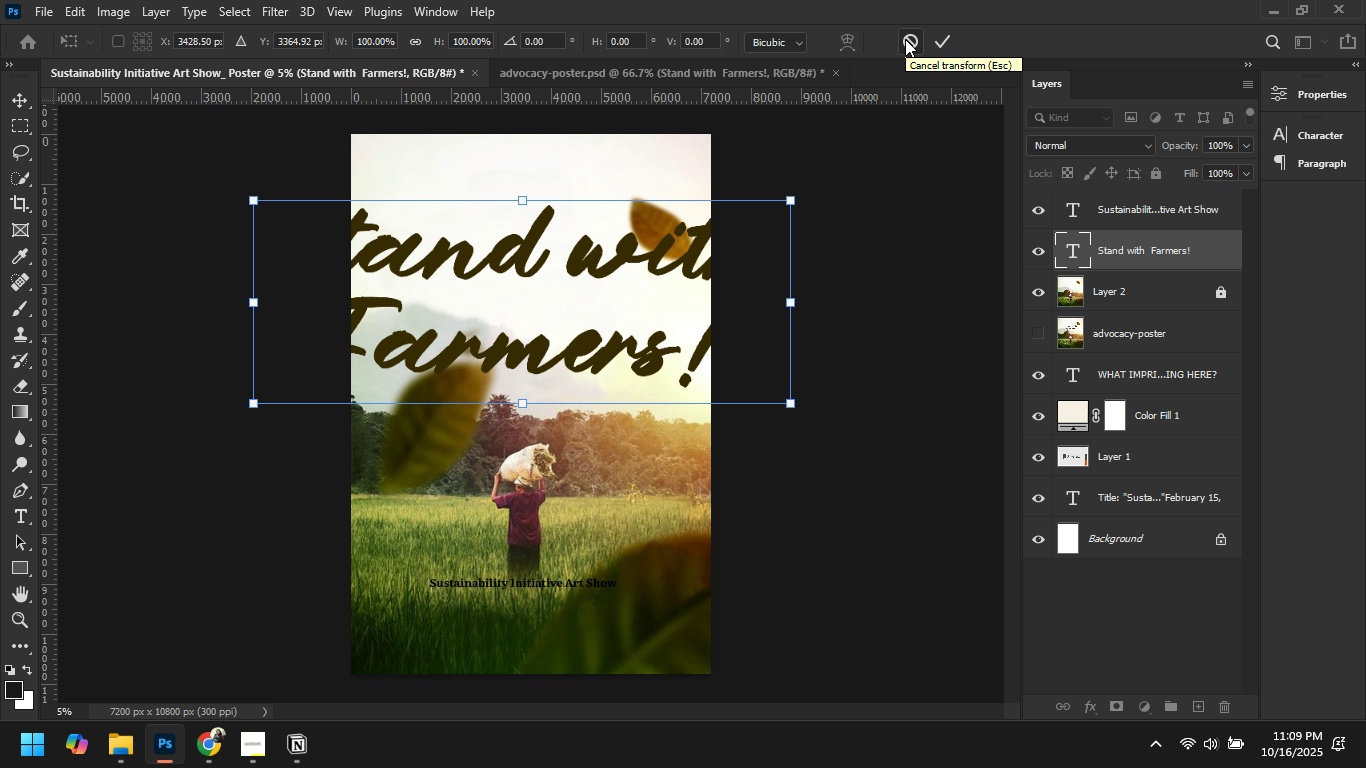 
wait(16.74)
 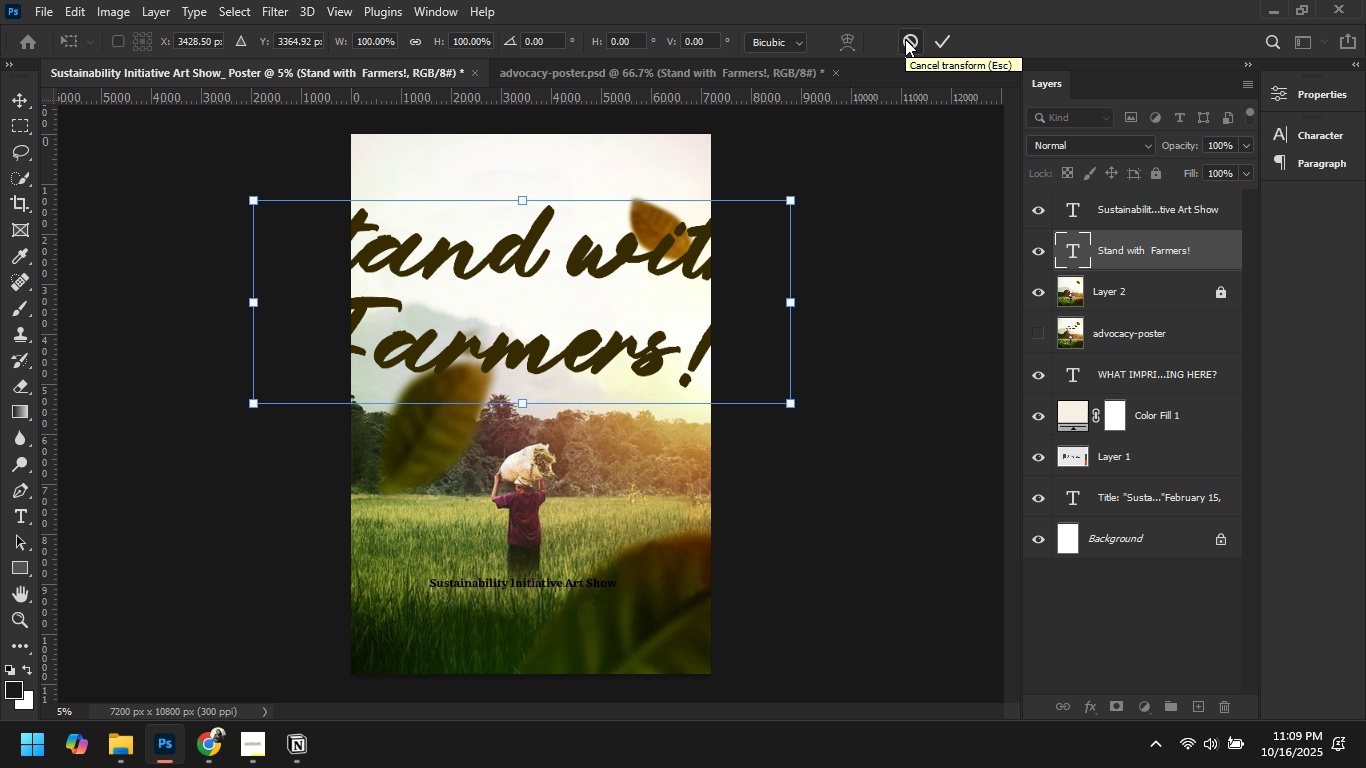 
left_click([914, 44])
 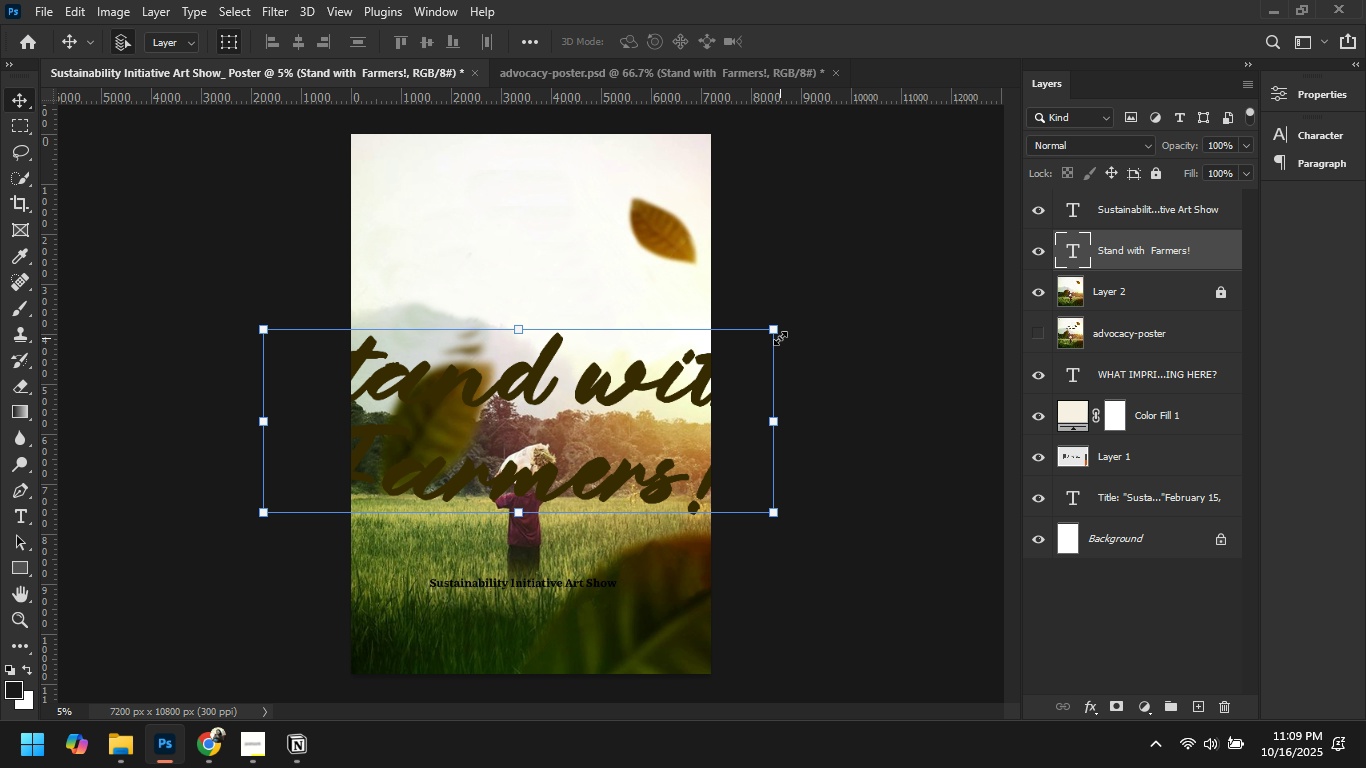 
left_click([814, 298])
 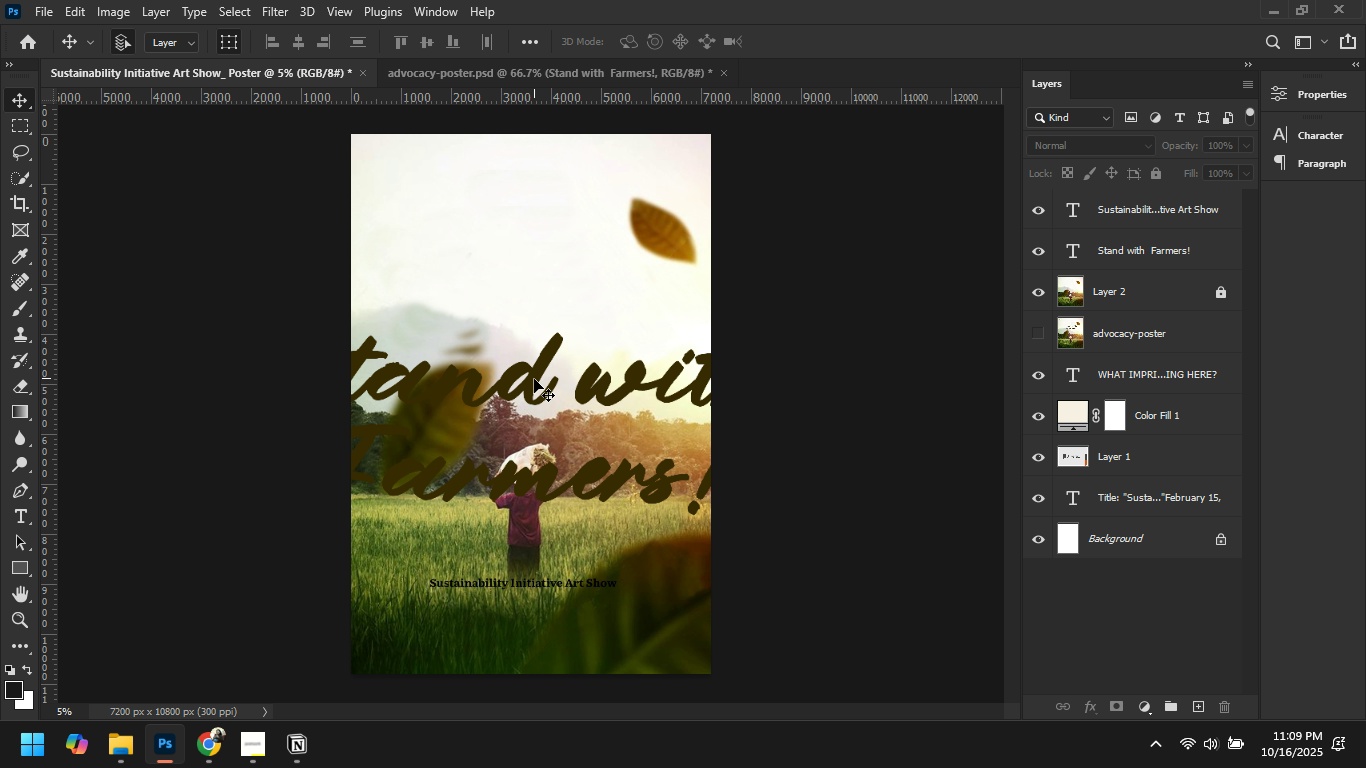 
left_click_drag(start_coordinate=[534, 382], to_coordinate=[597, 253])
 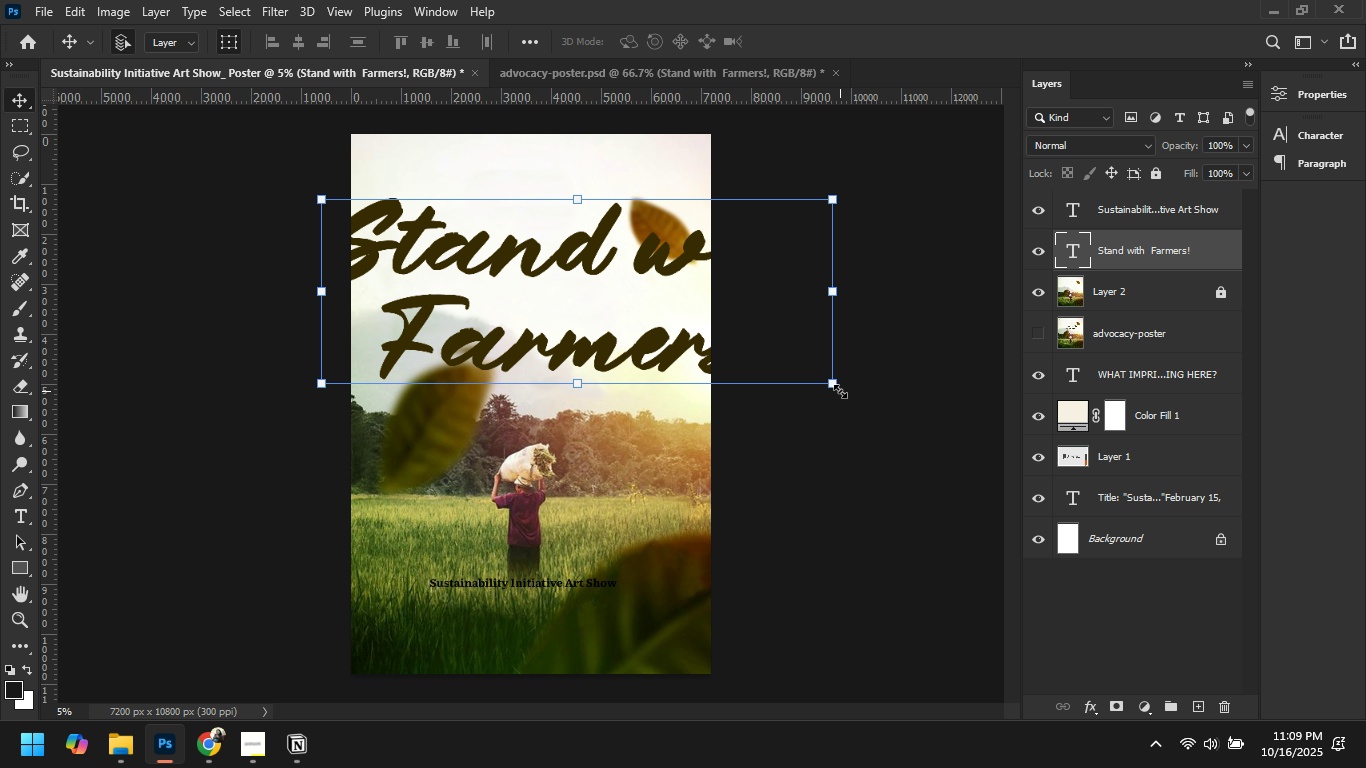 
left_click_drag(start_coordinate=[840, 391], to_coordinate=[799, 361])
 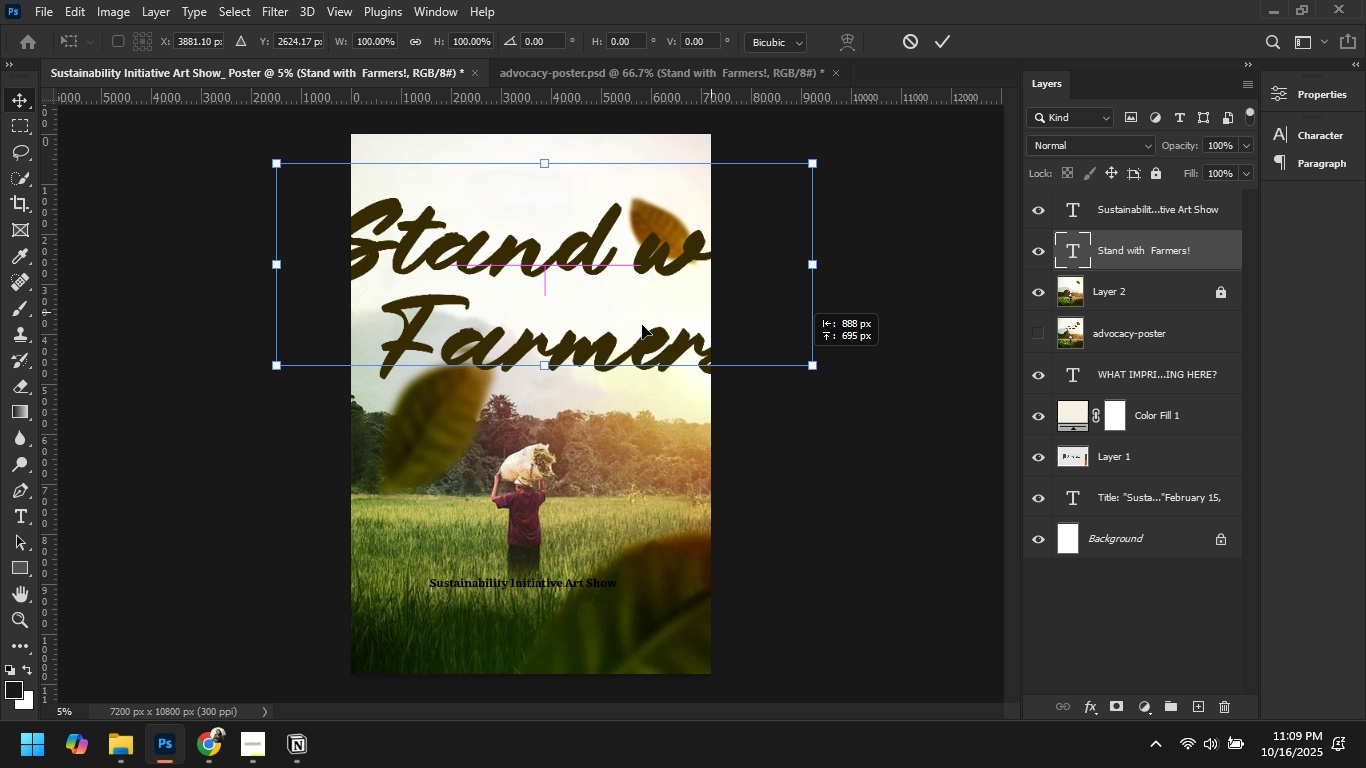 
wait(5.53)
 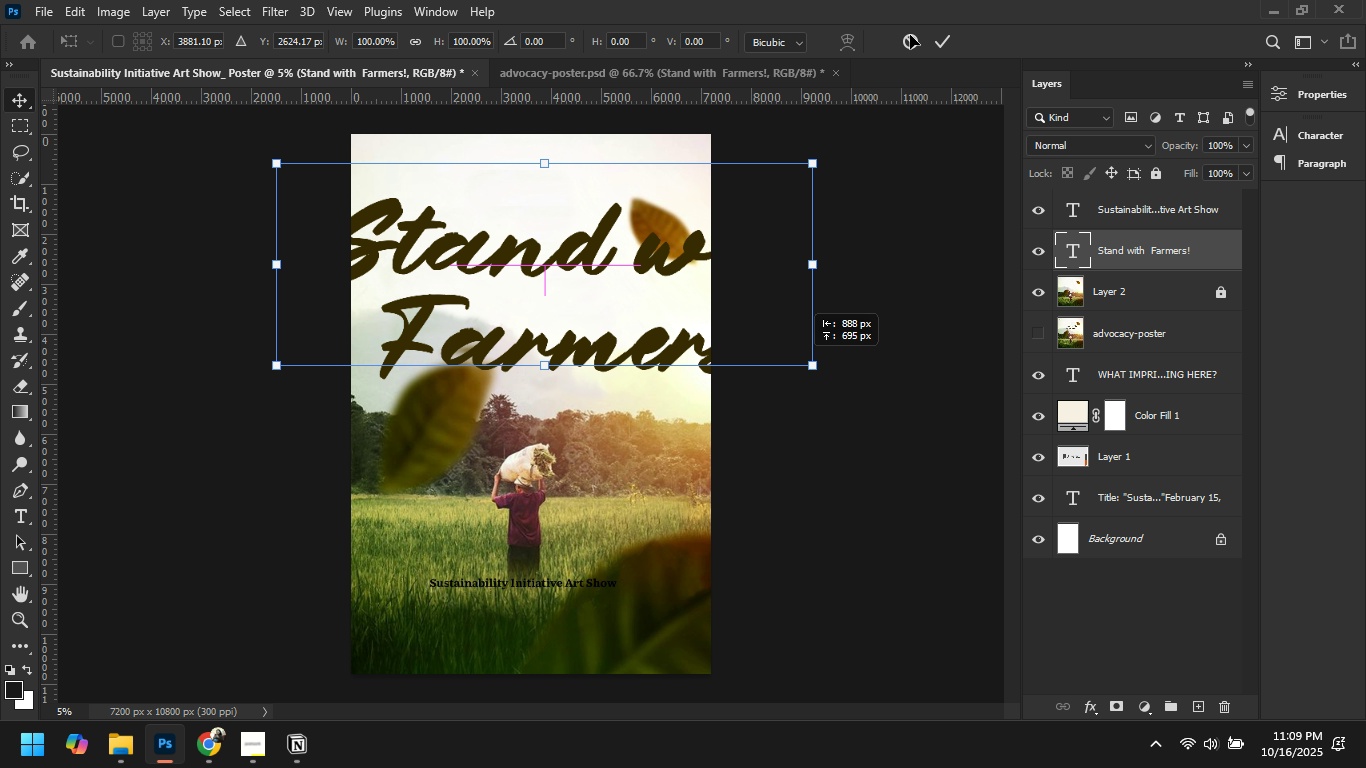 
left_click([899, 46])
 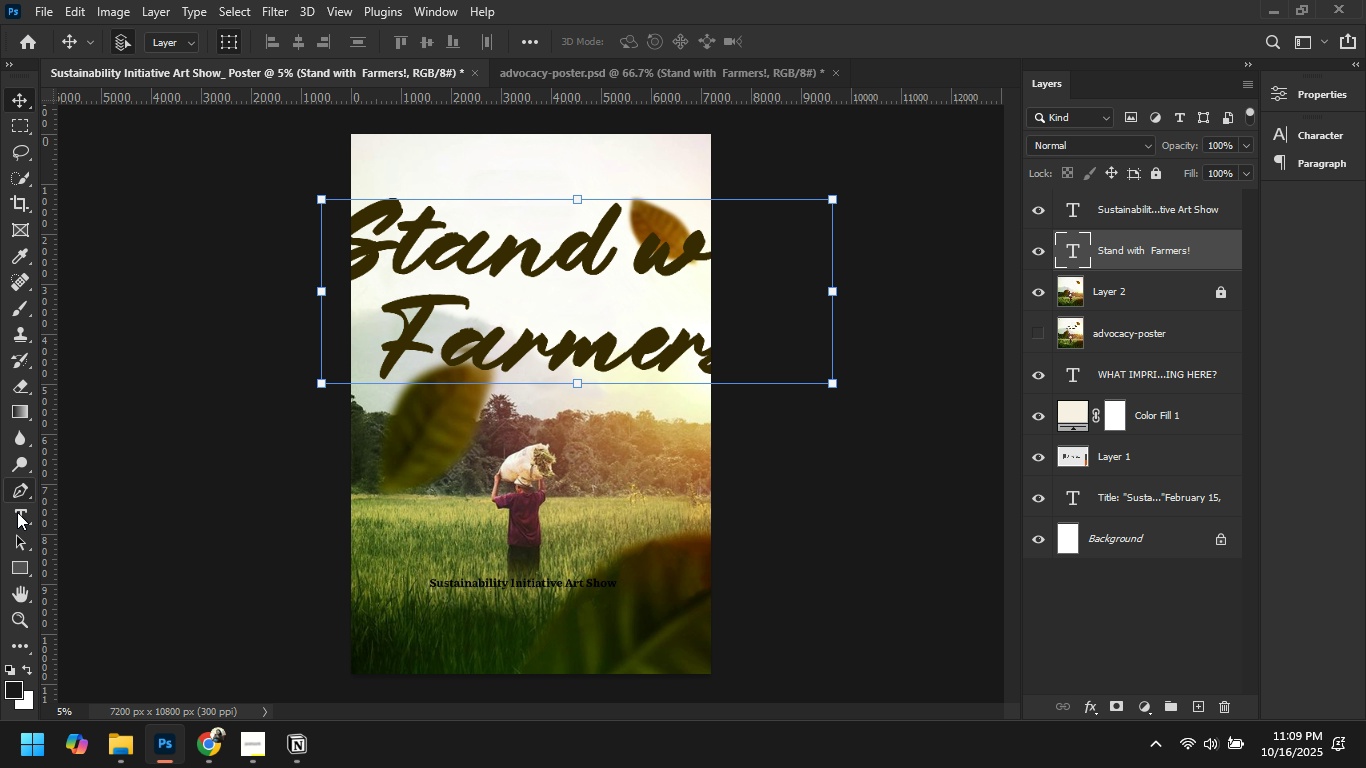 
left_click([17, 513])
 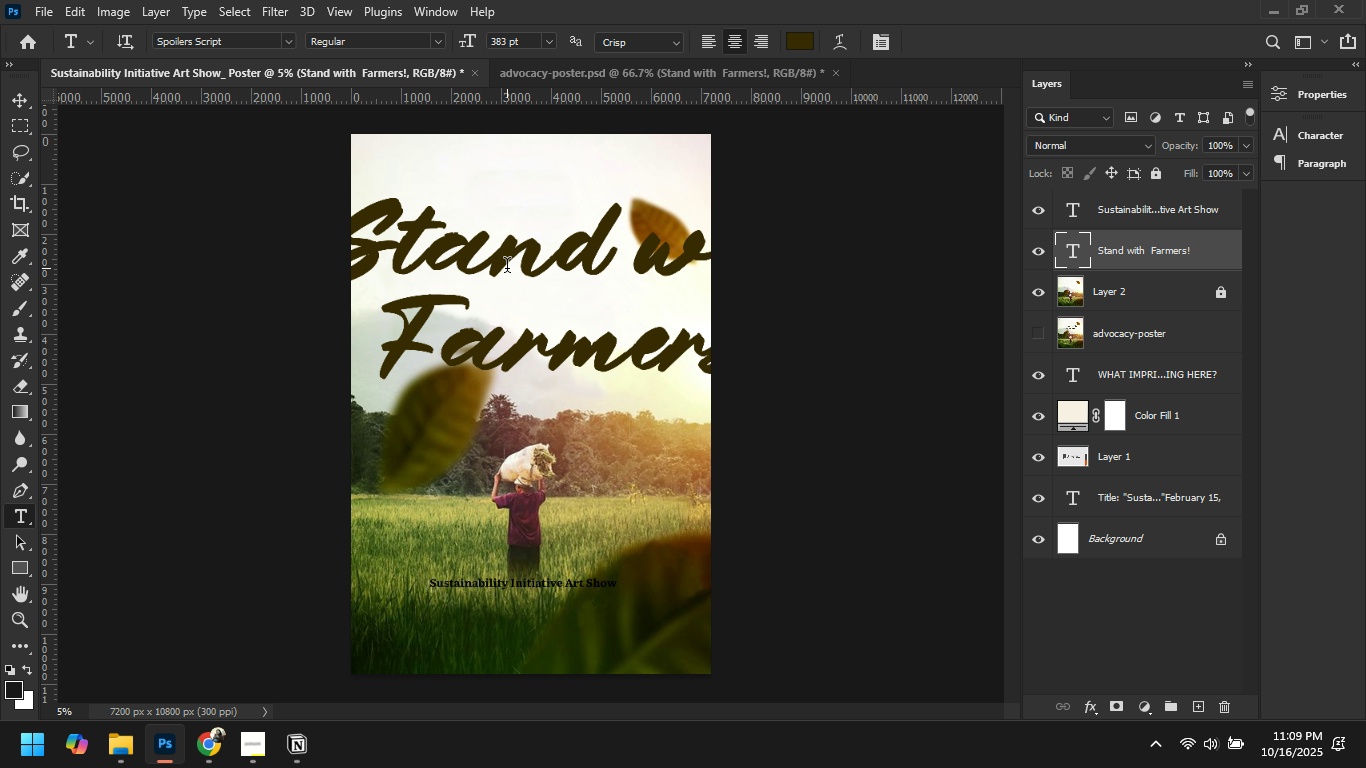 
left_click([507, 268])
 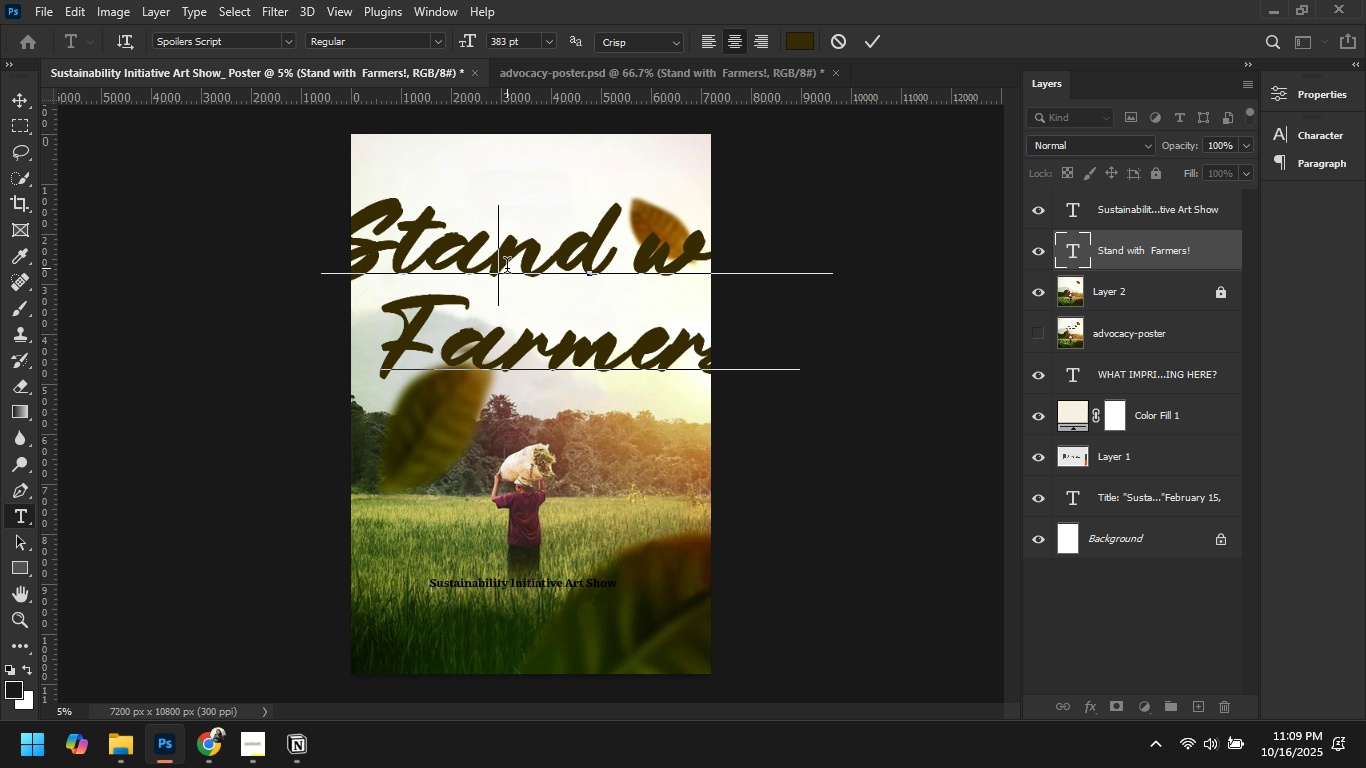 
key(Control+A)
 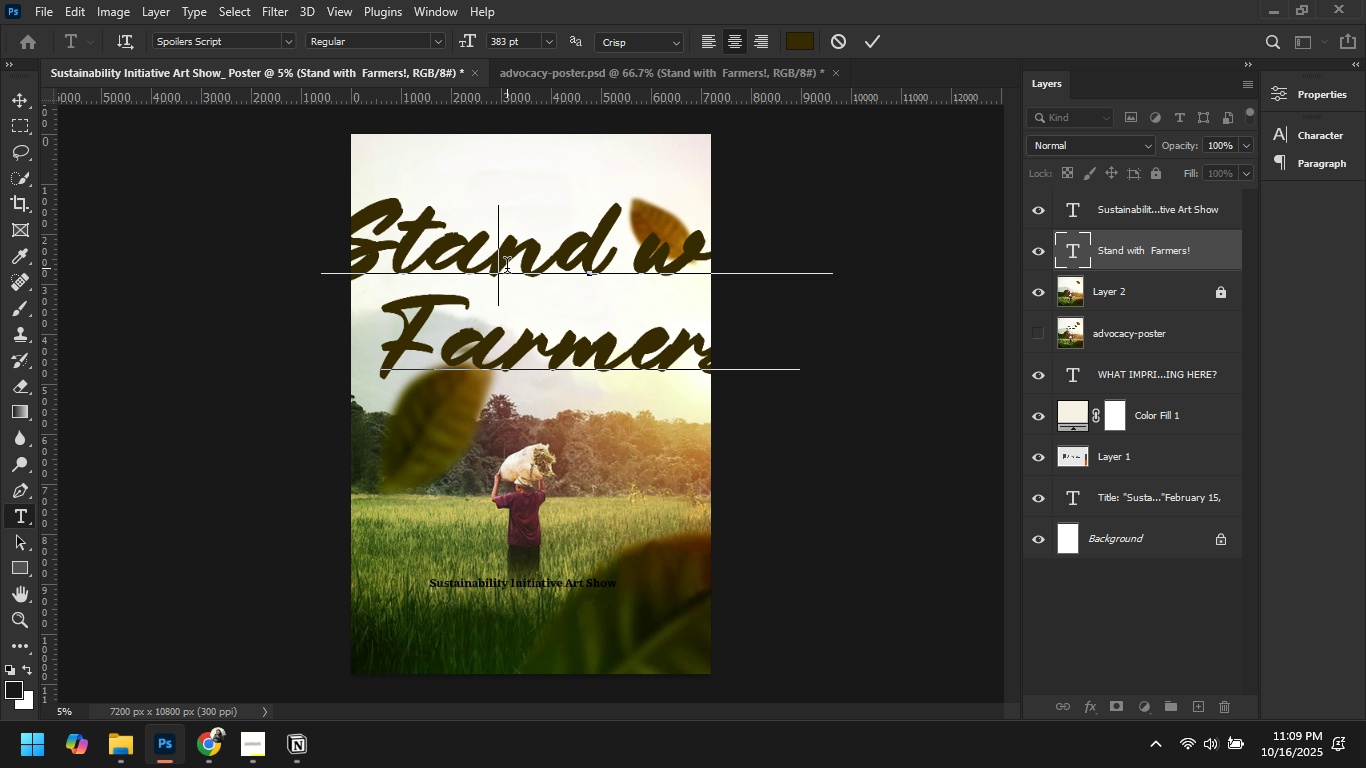 
left_click([531, 266])
 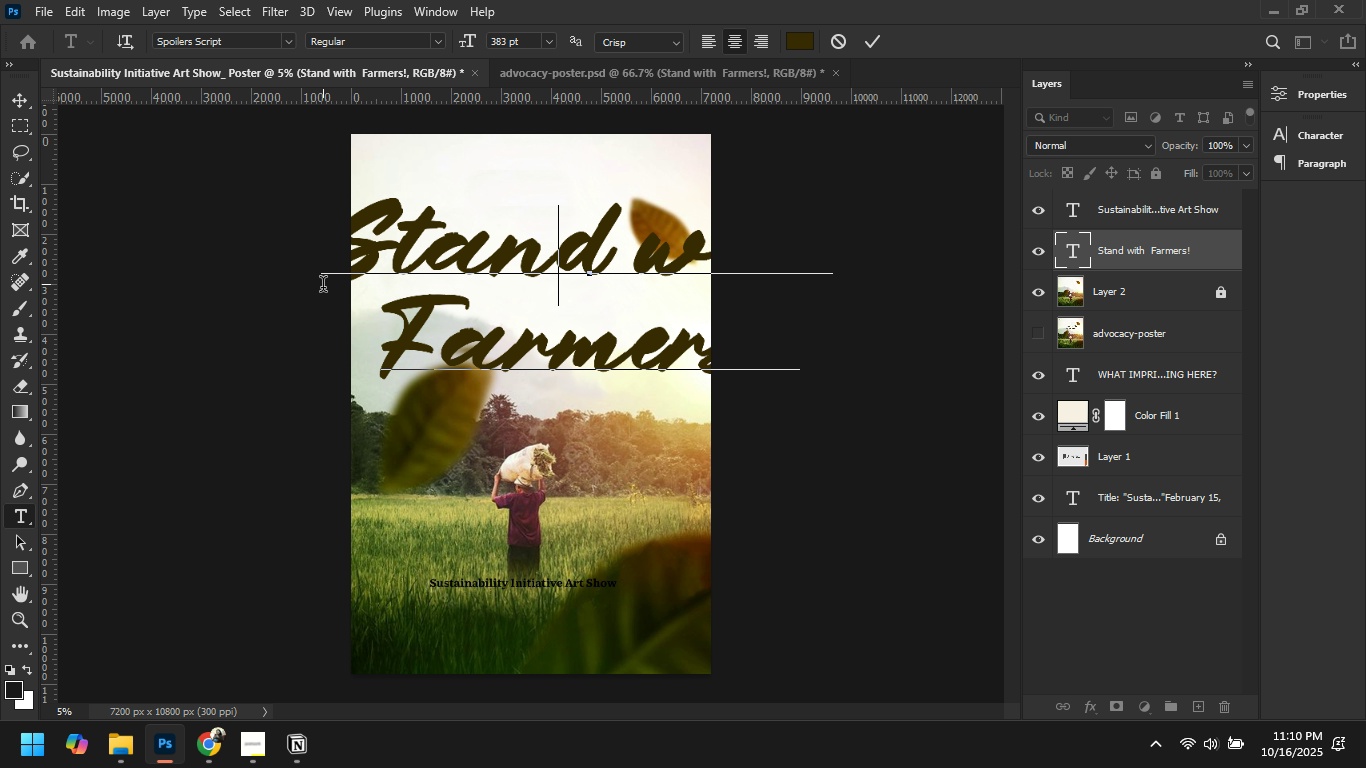 
wait(31.94)
 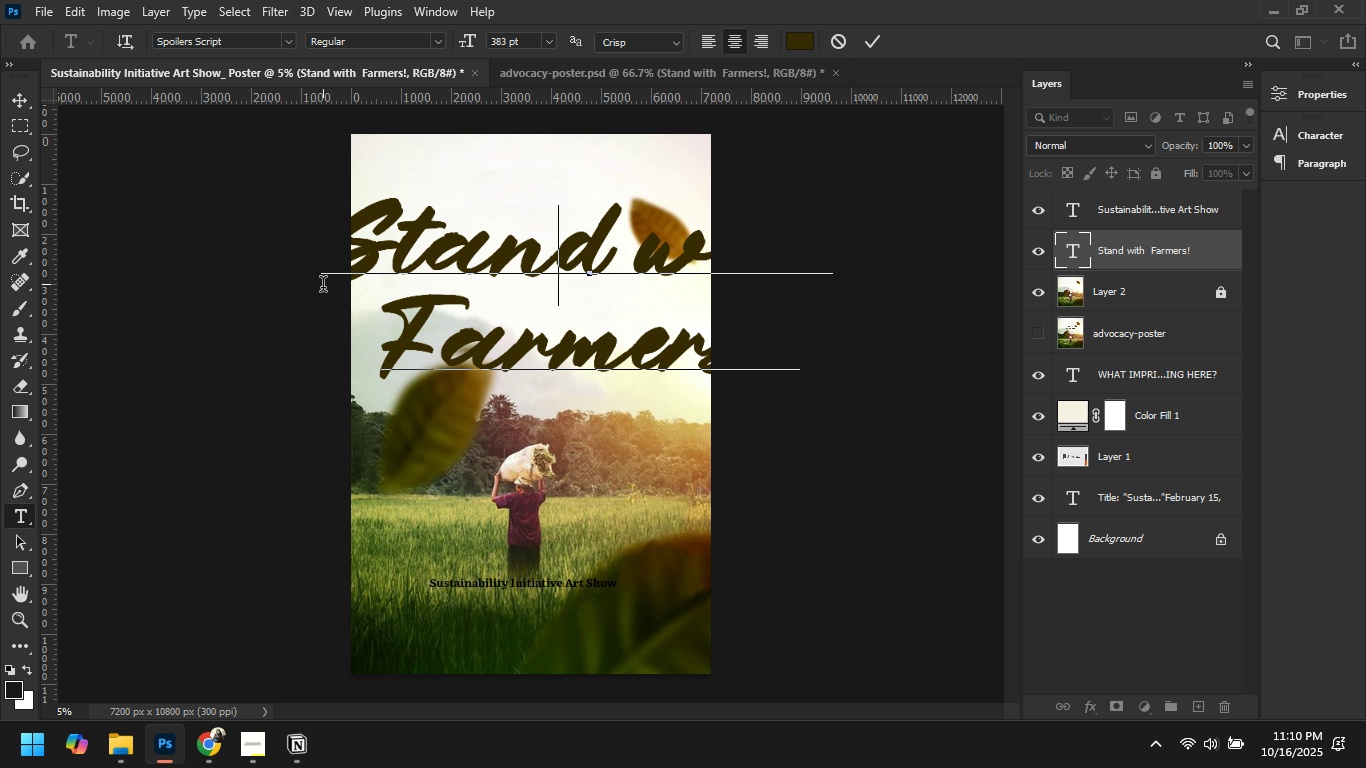 
left_click_drag(start_coordinate=[350, 235], to_coordinate=[475, 284])
 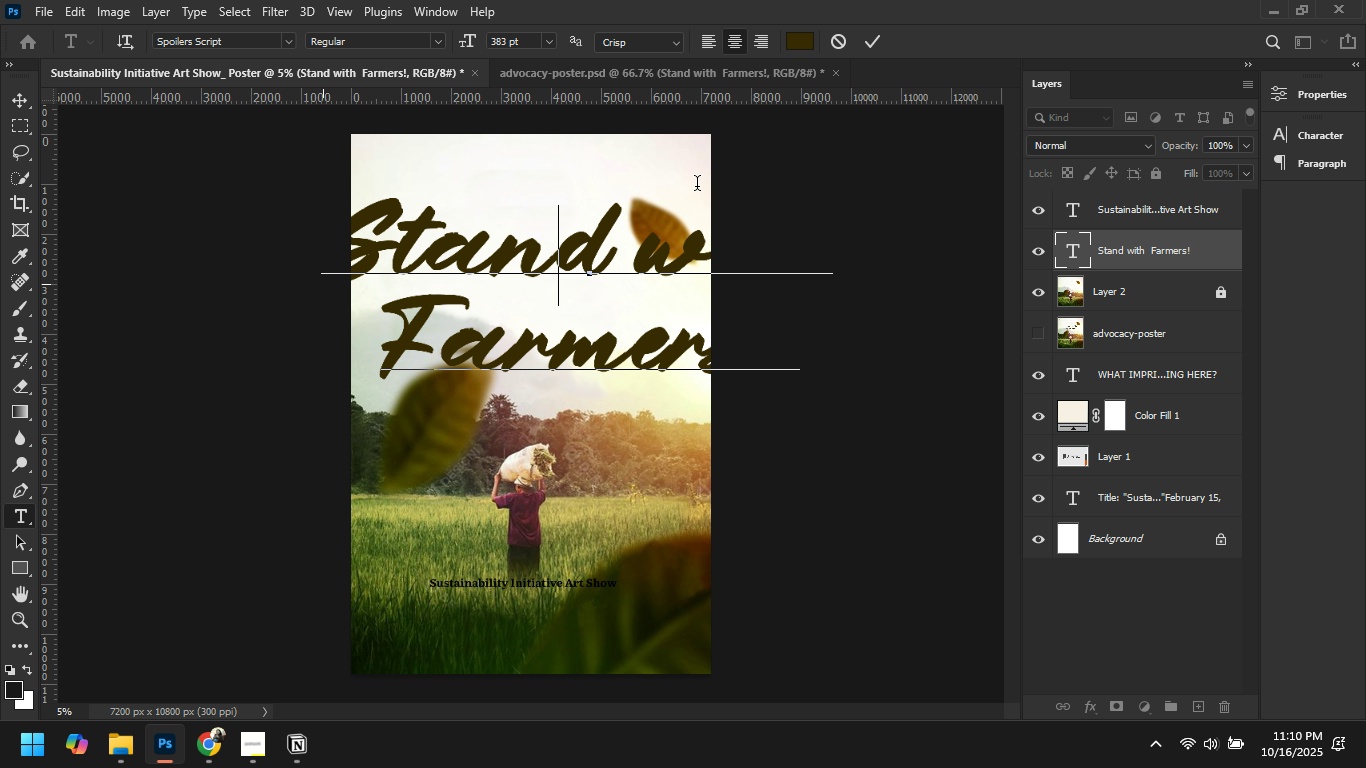 
wait(9.14)
 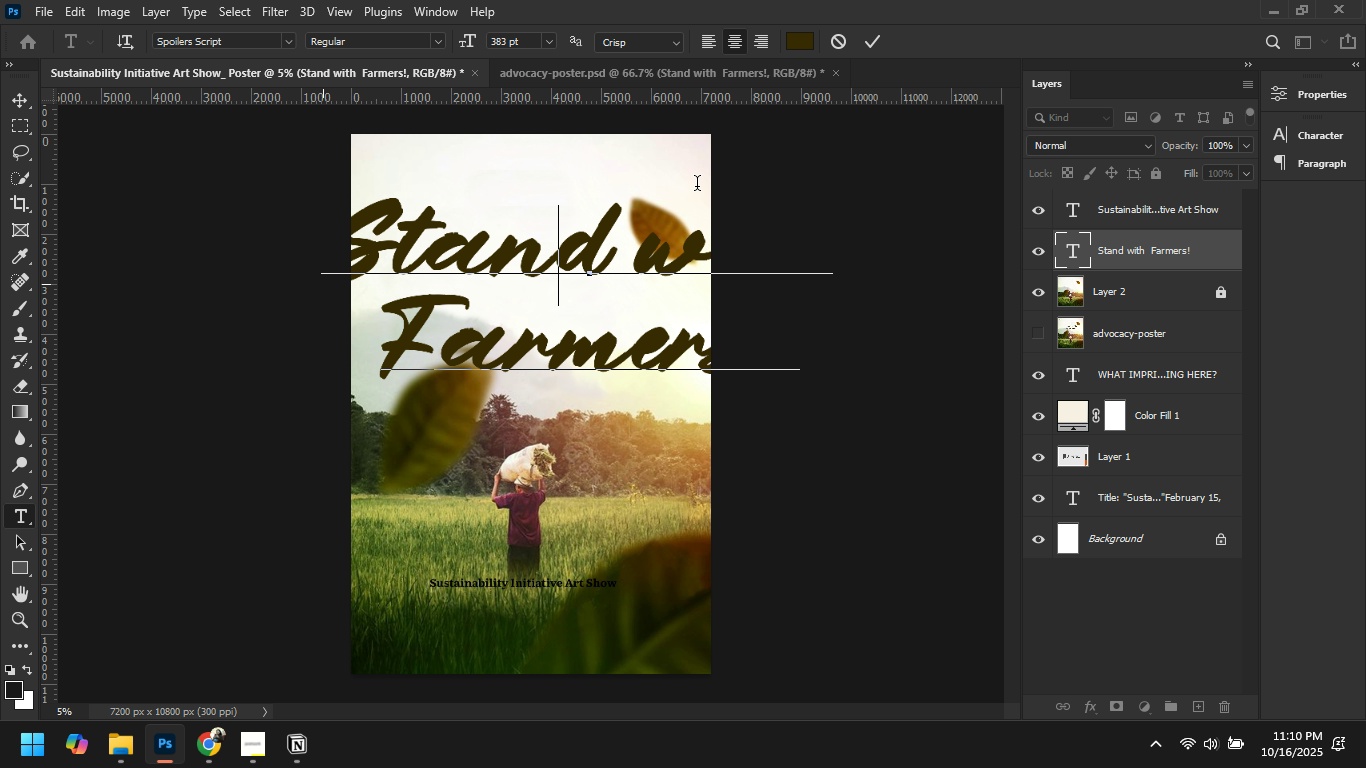 
left_click([881, 250])
 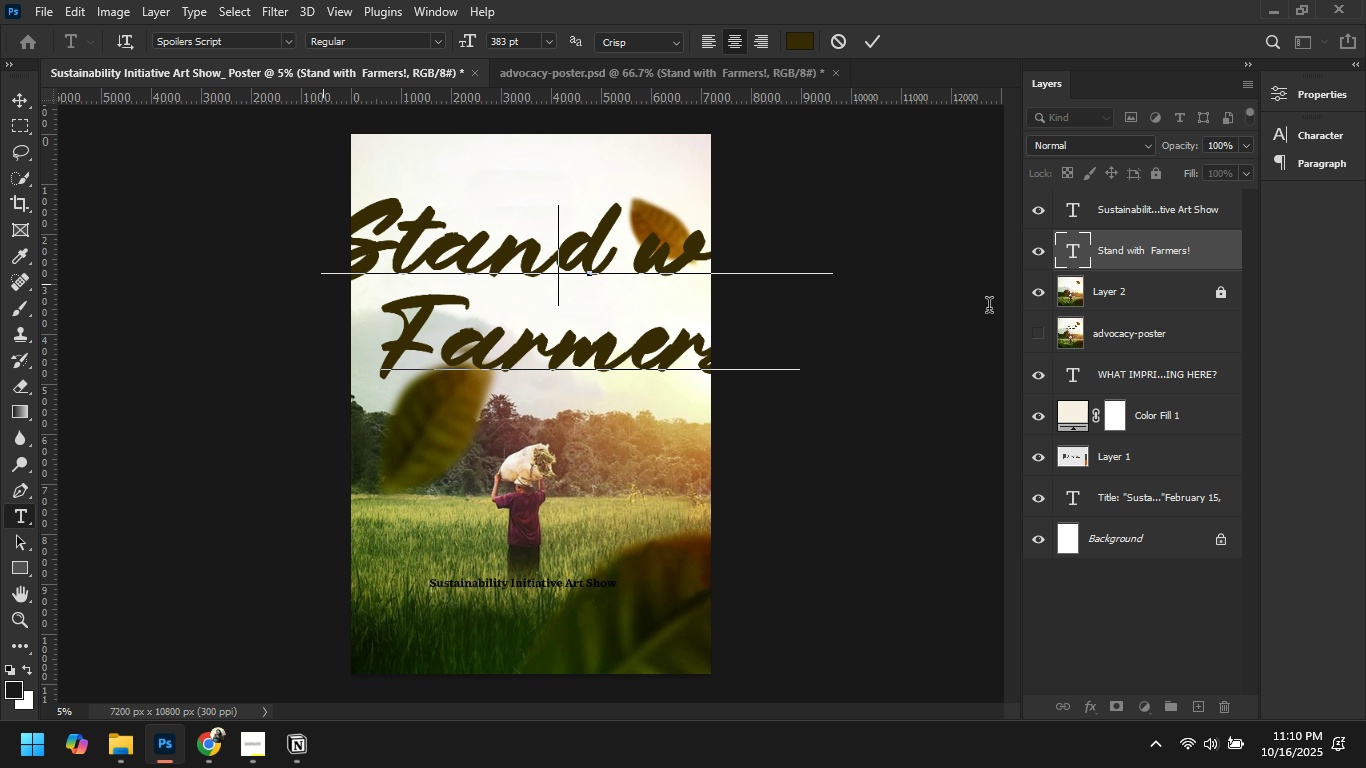 
wait(8.01)
 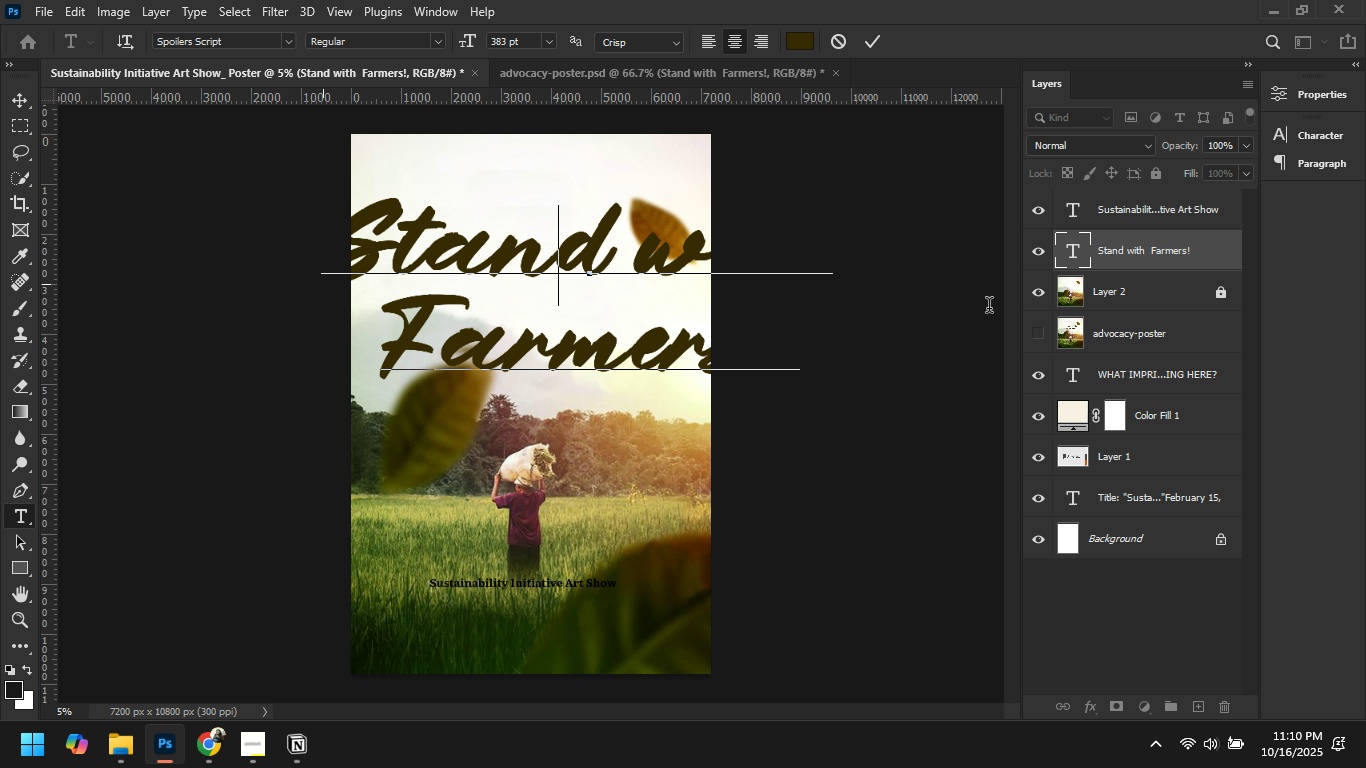 
left_click([618, 345])
 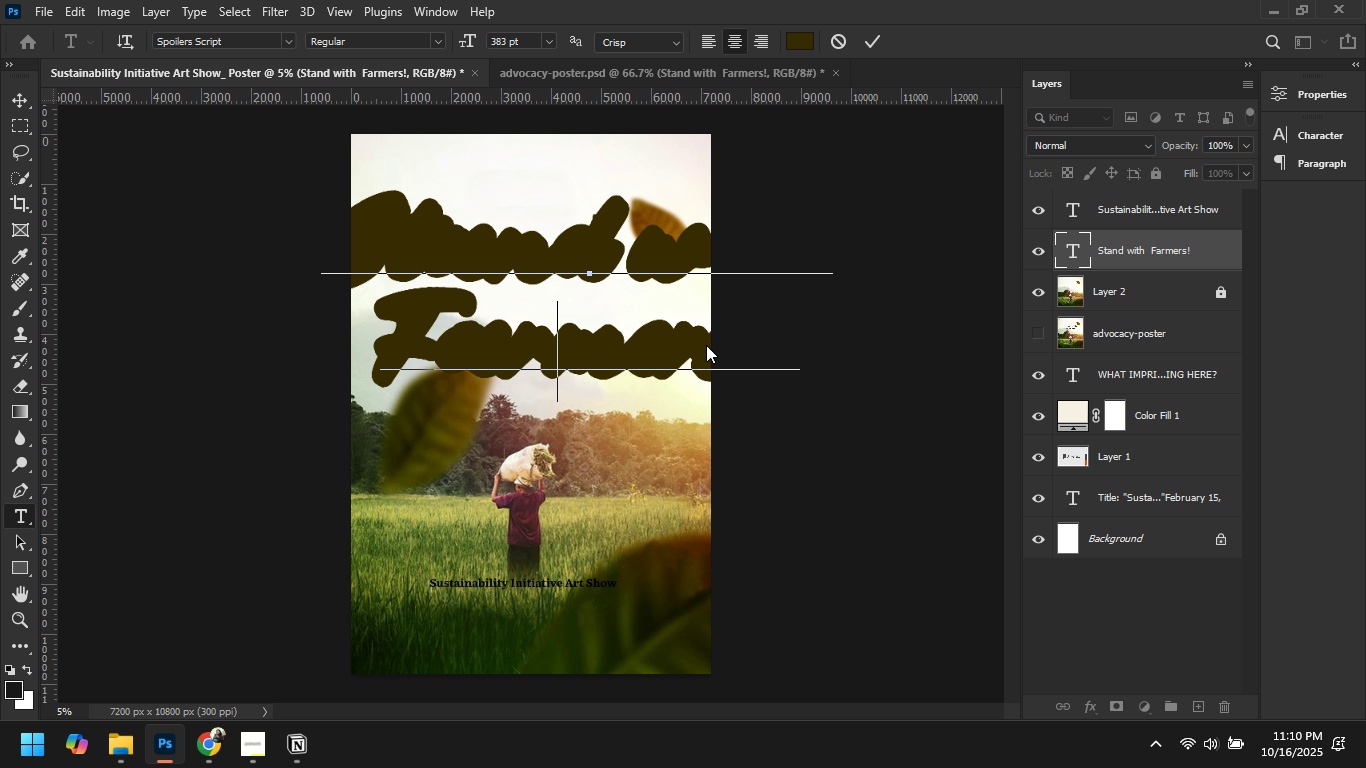 
wait(18.94)
 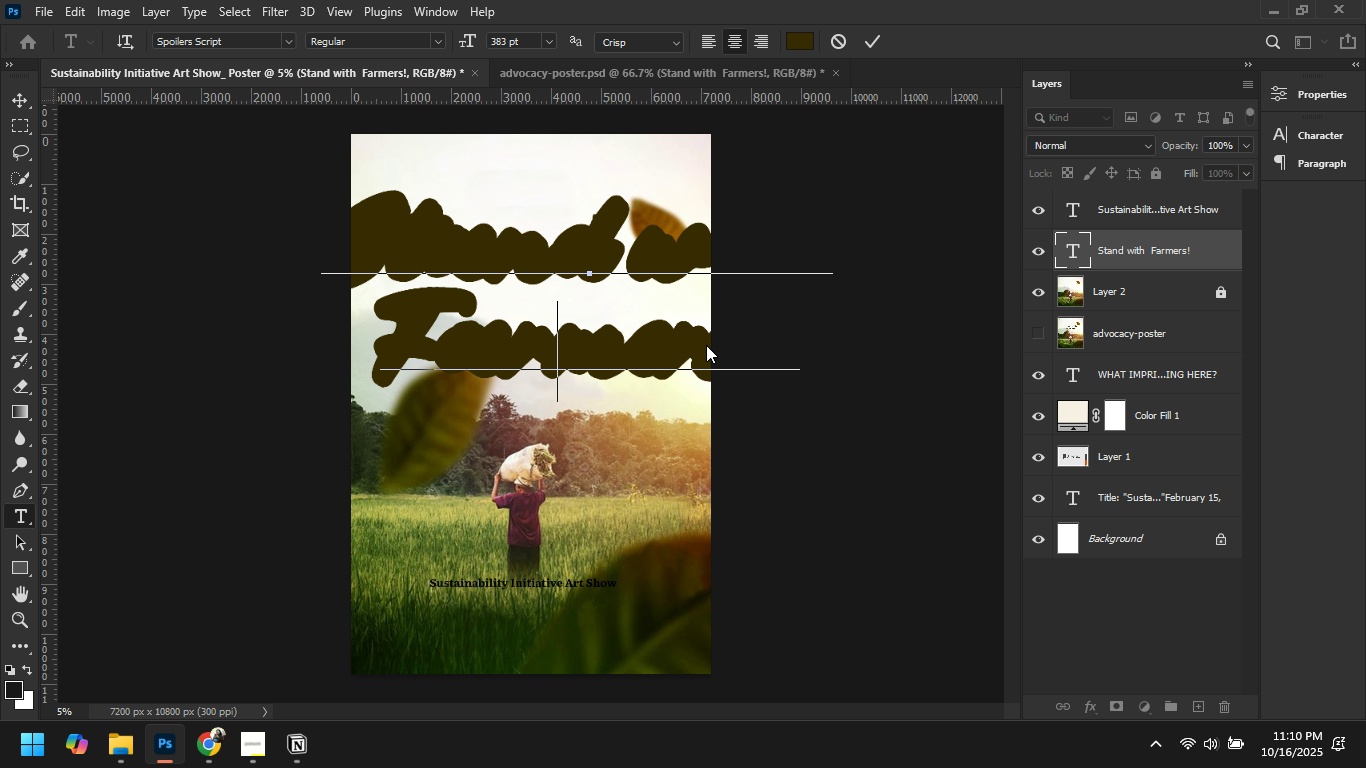 
double_click([867, 216])
 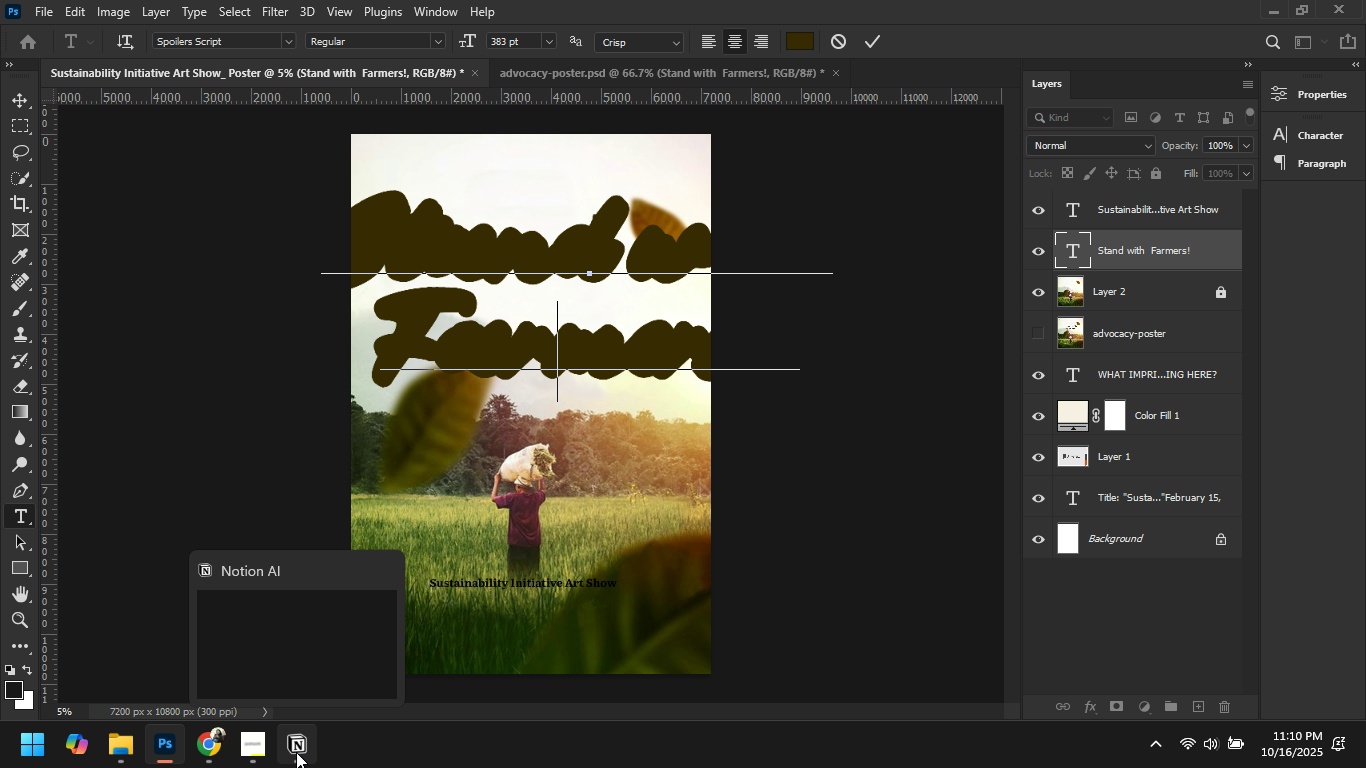 
mouse_move([258, 729])
 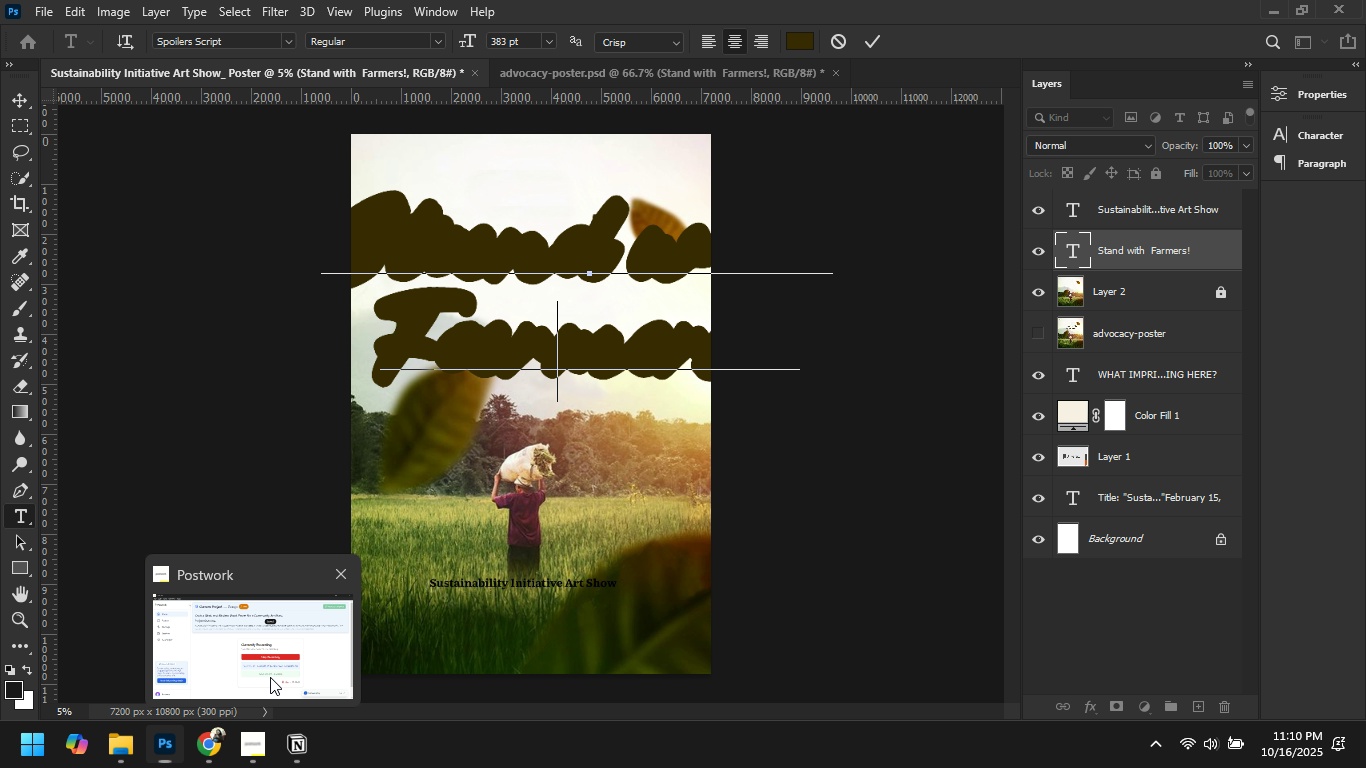 
left_click([270, 677])
 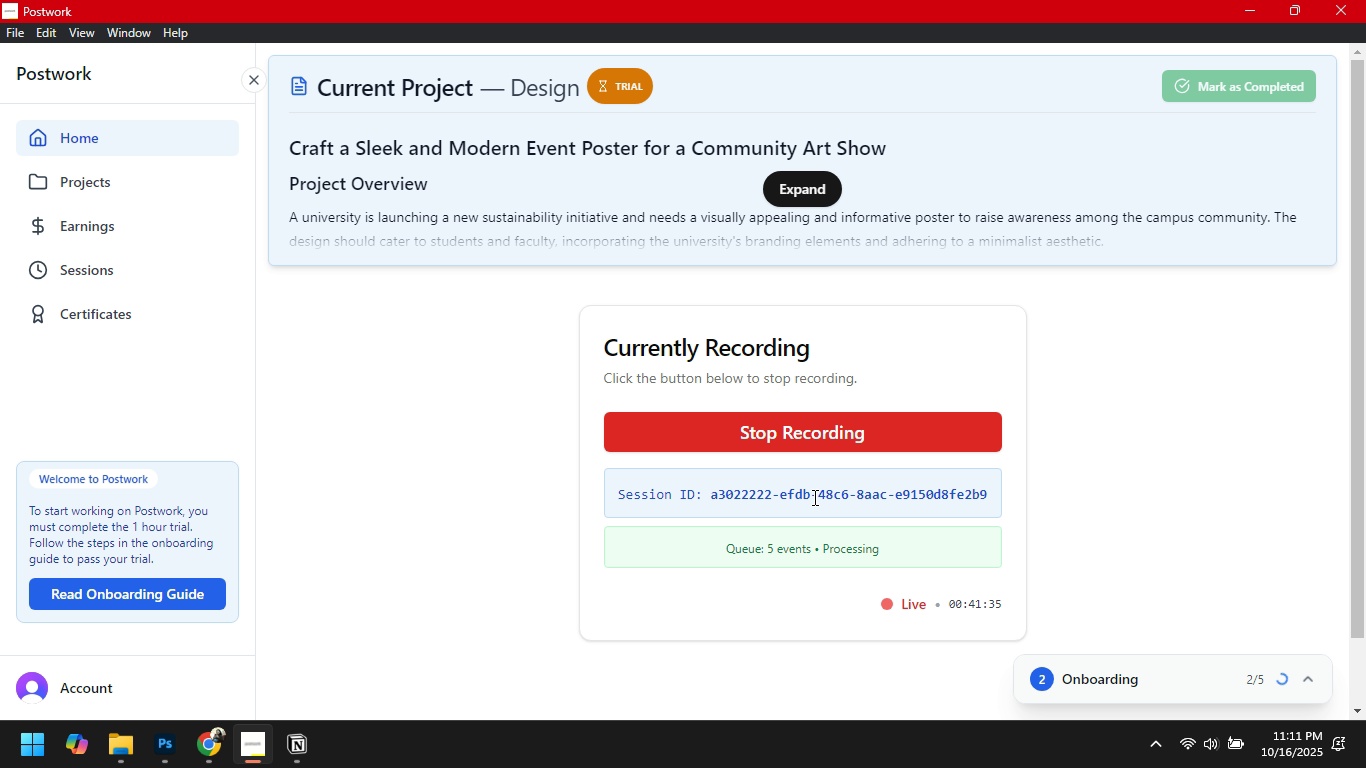 
wait(6.58)
 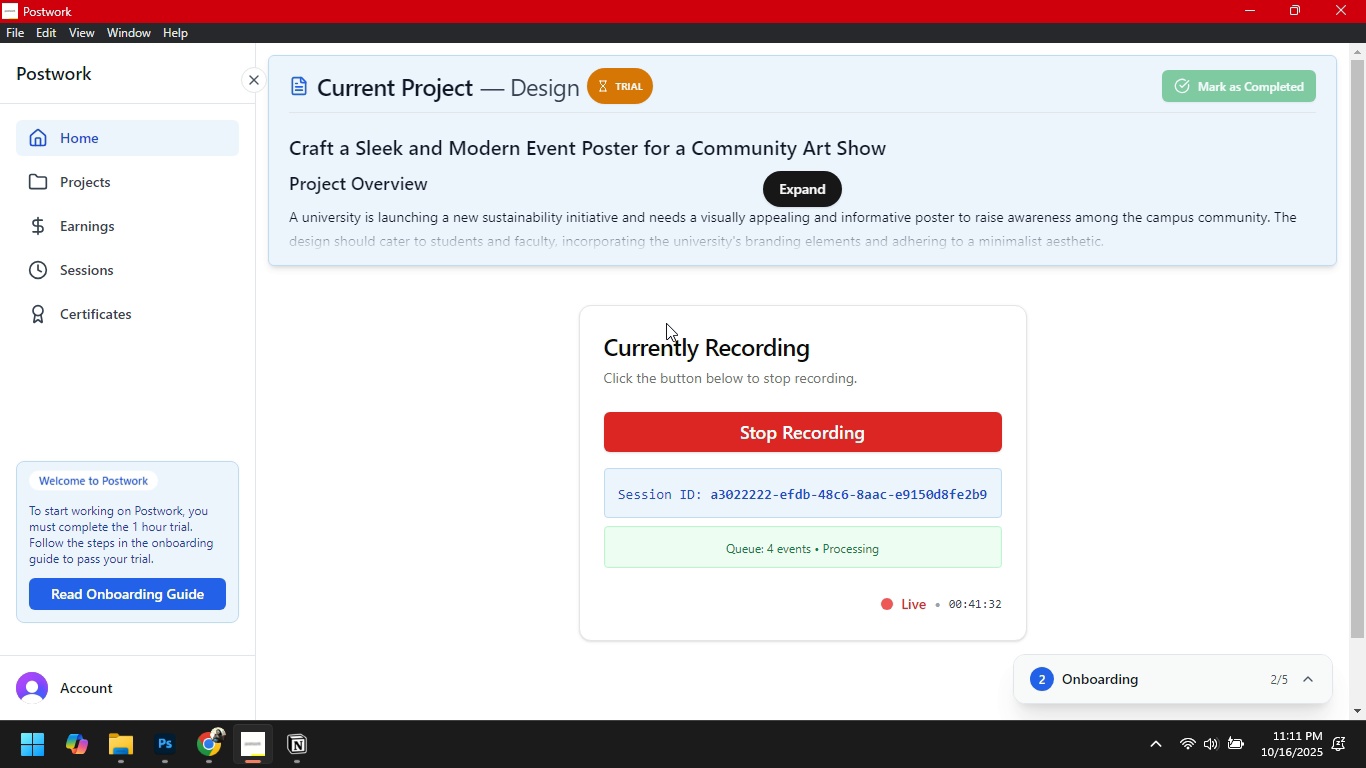 
left_click([211, 750])
 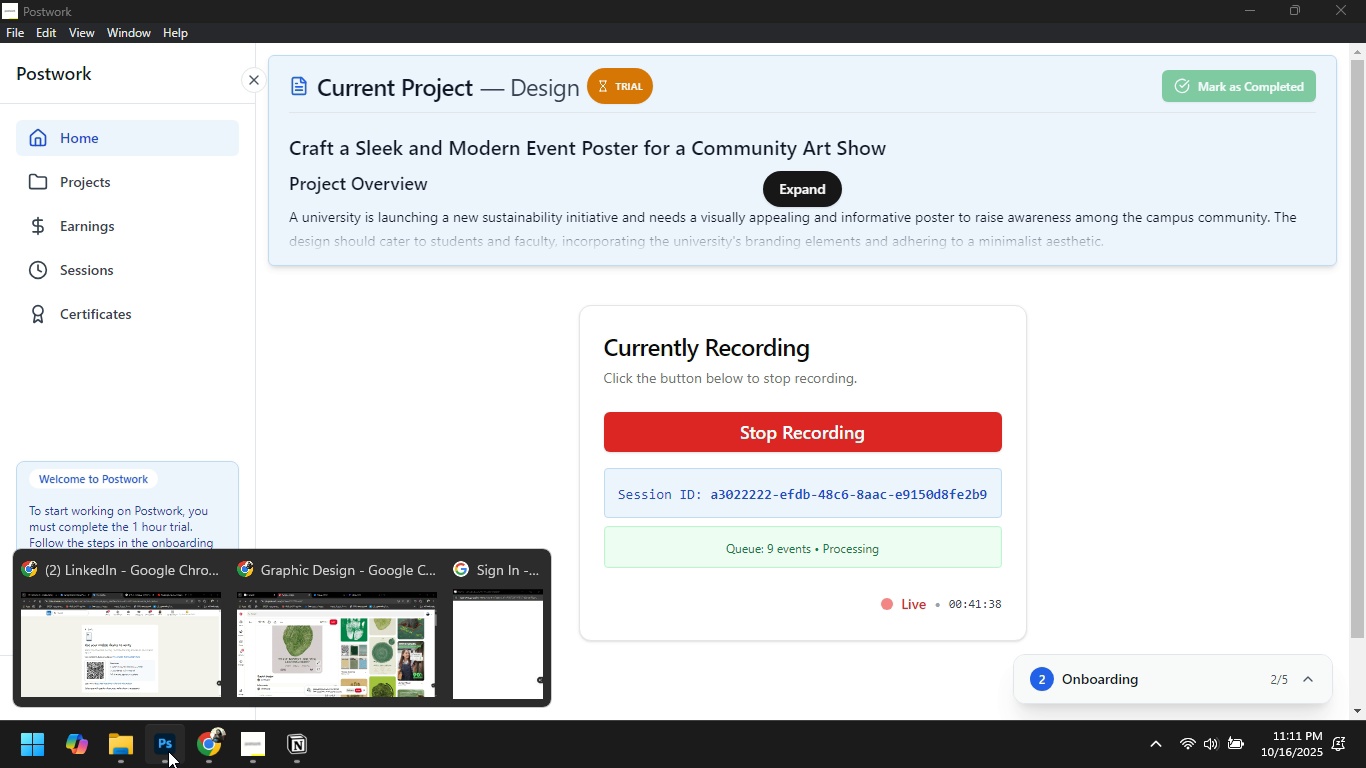 
left_click([168, 751])
 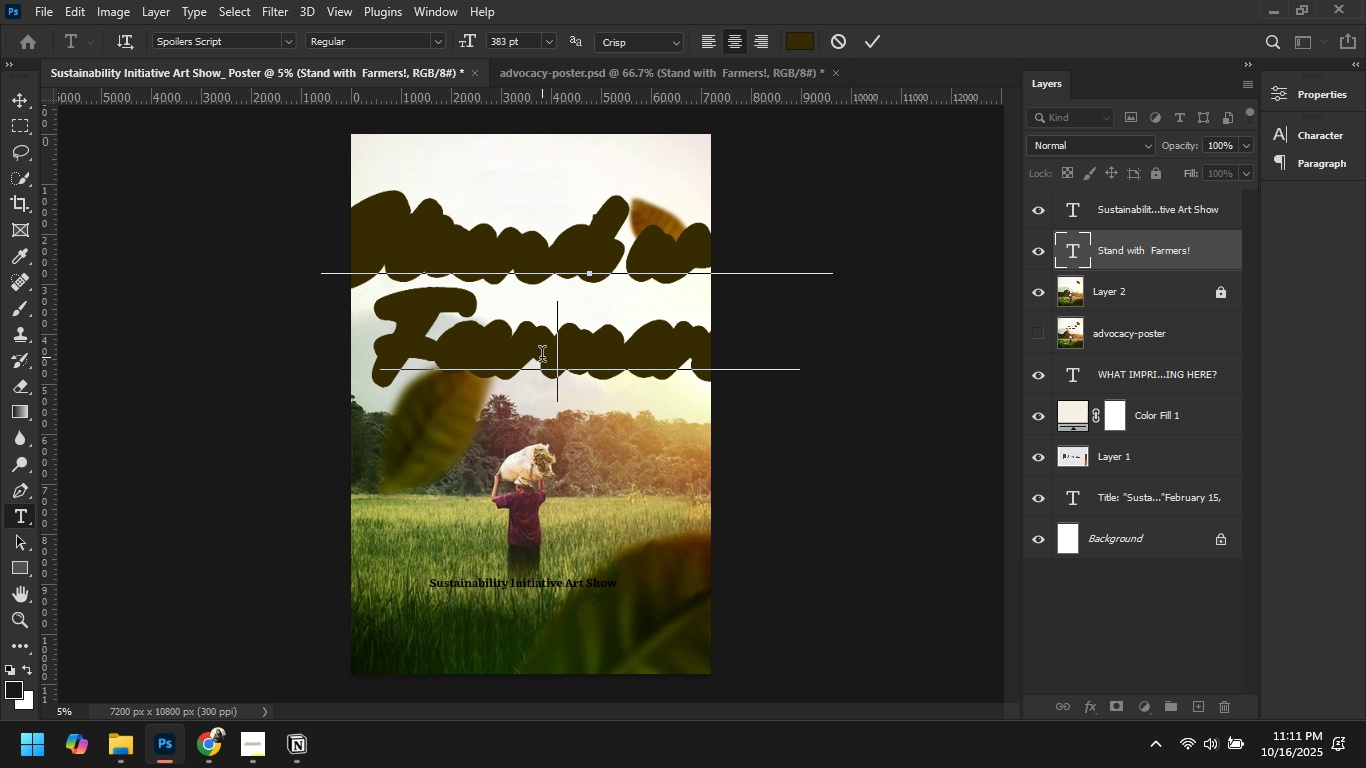 
double_click([542, 357])
 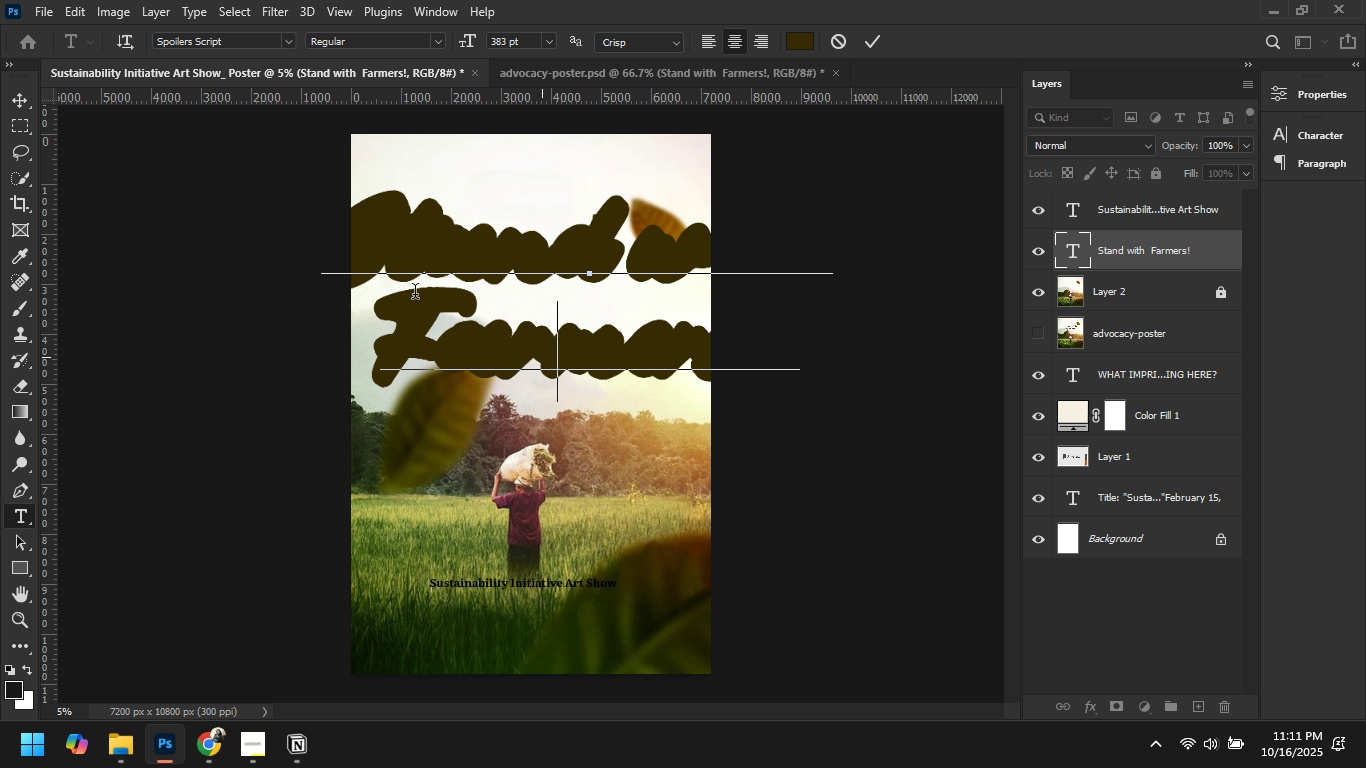 
left_click_drag(start_coordinate=[379, 237], to_coordinate=[484, 262])
 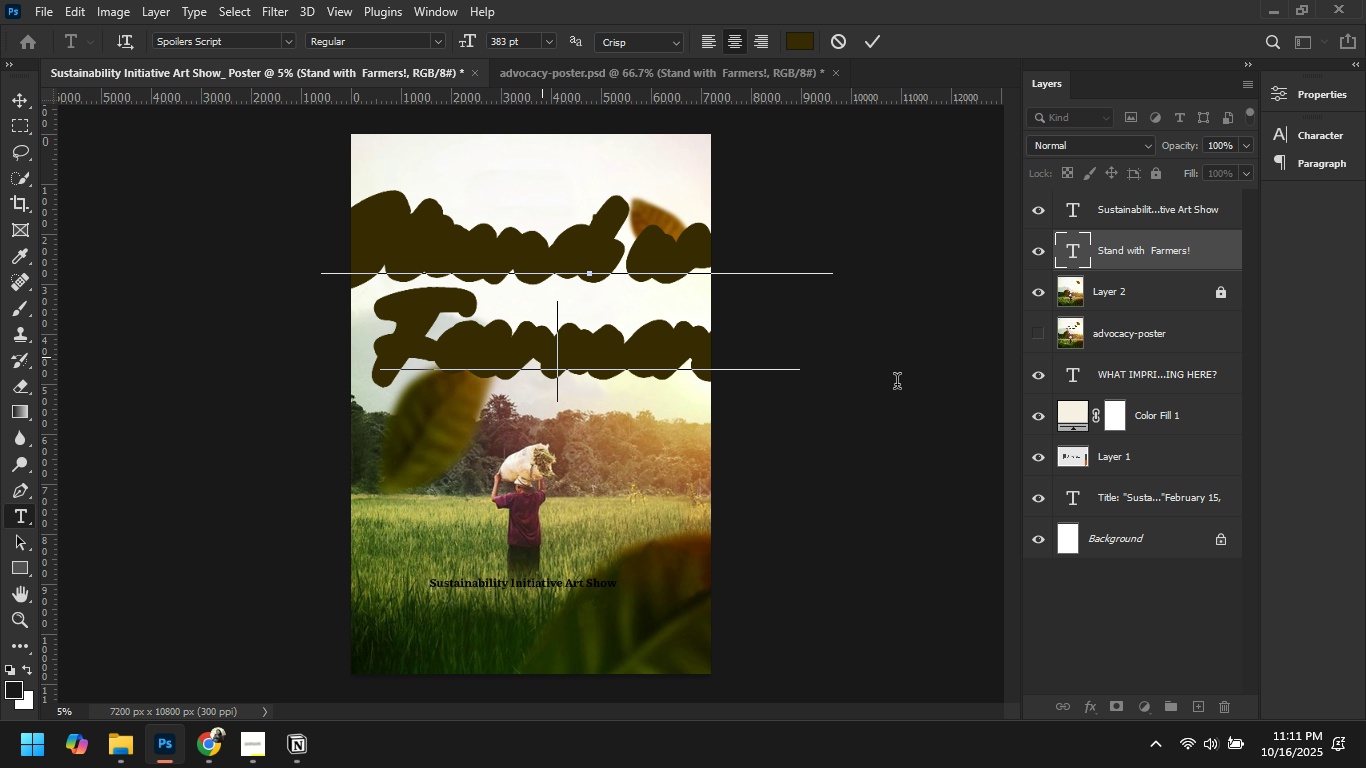 
left_click([899, 385])
 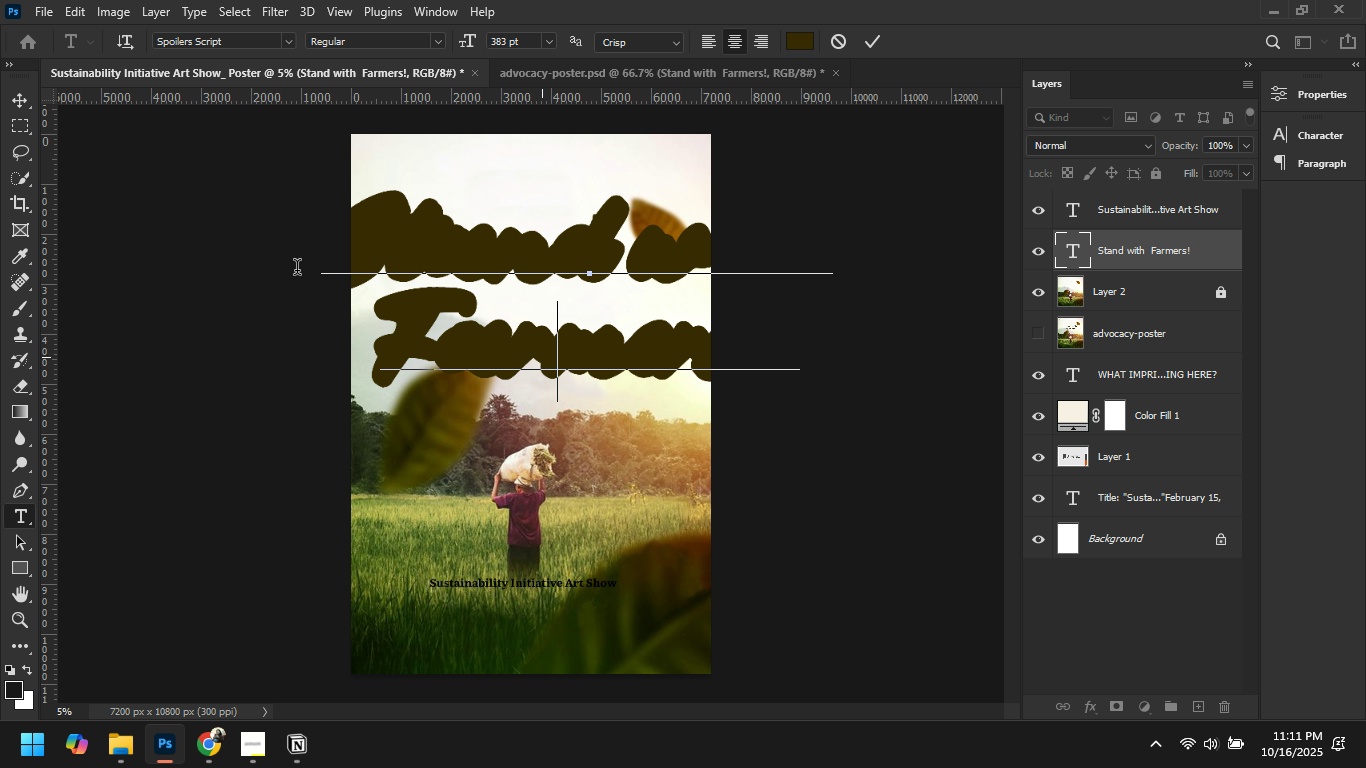 
left_click([26, 98])
 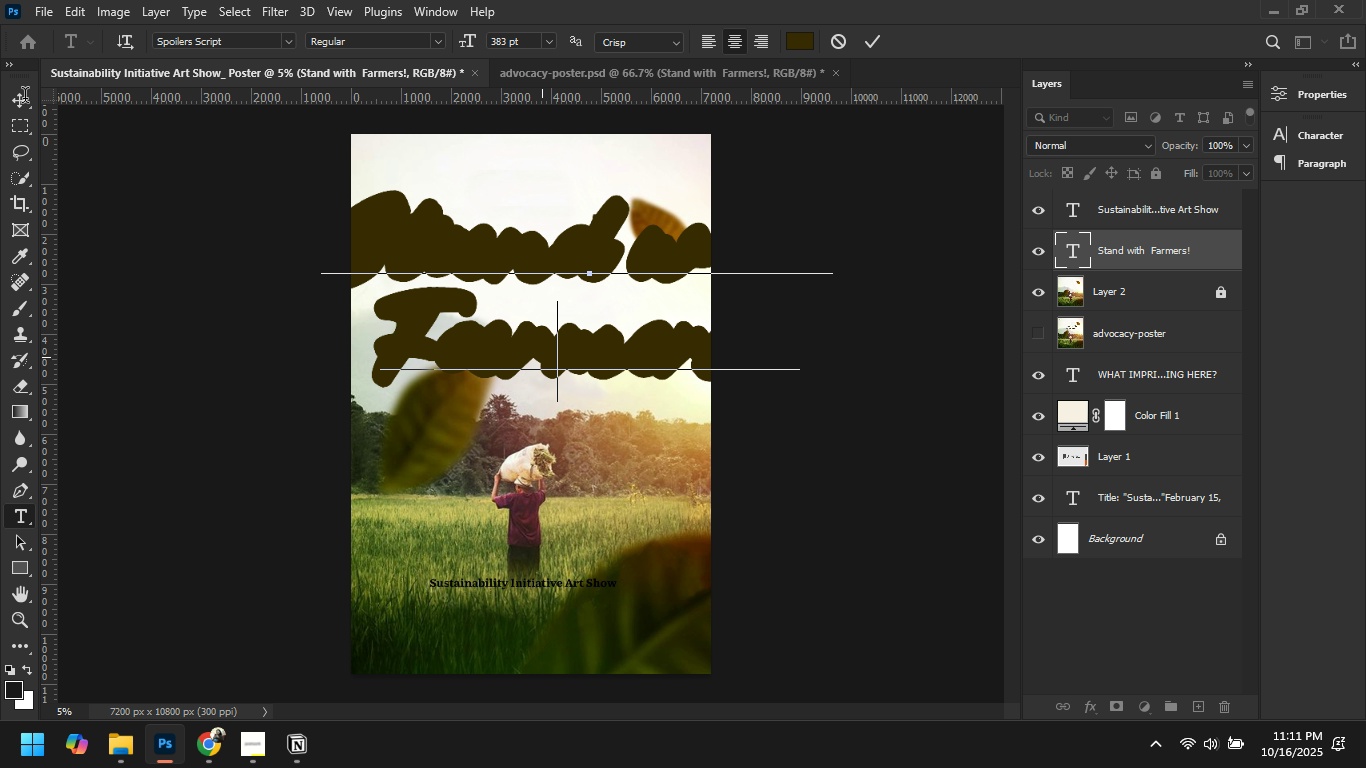 
wait(9.97)
 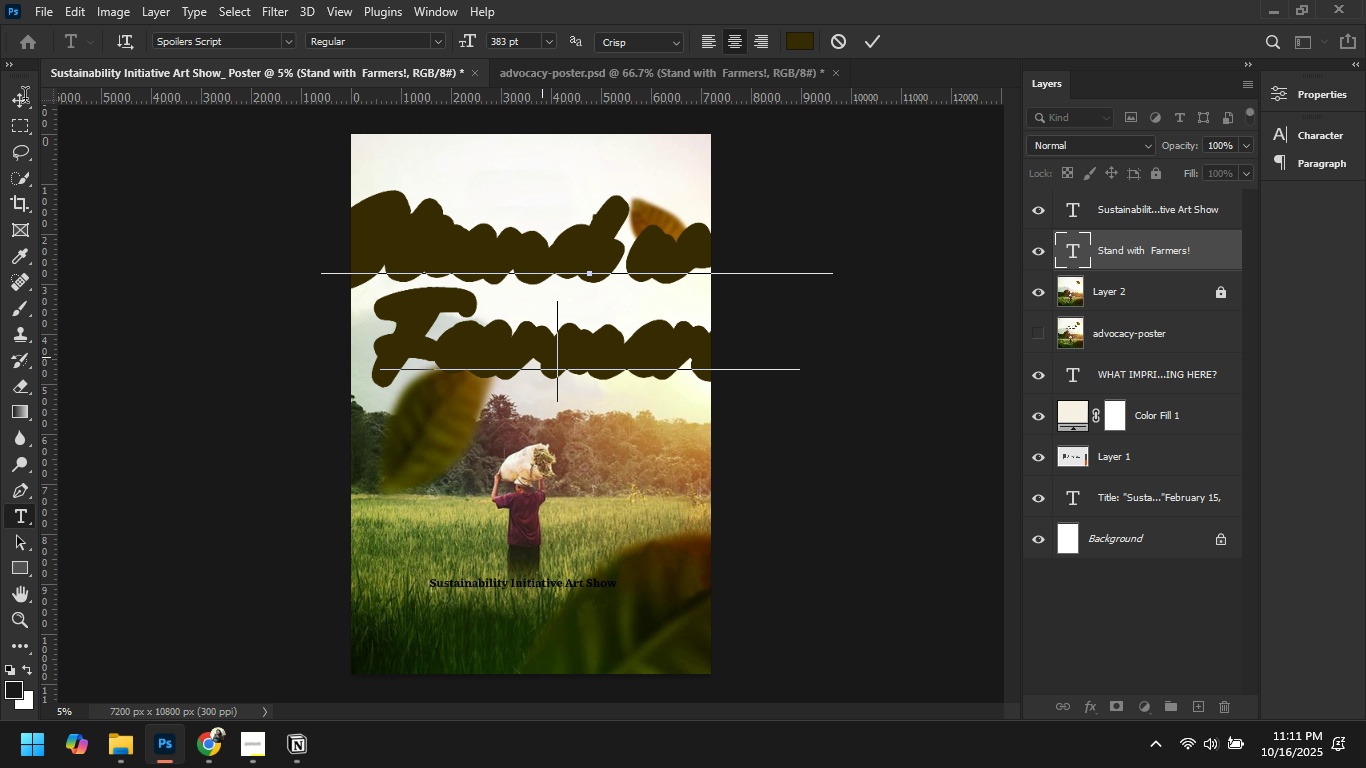 
left_click([580, 332])
 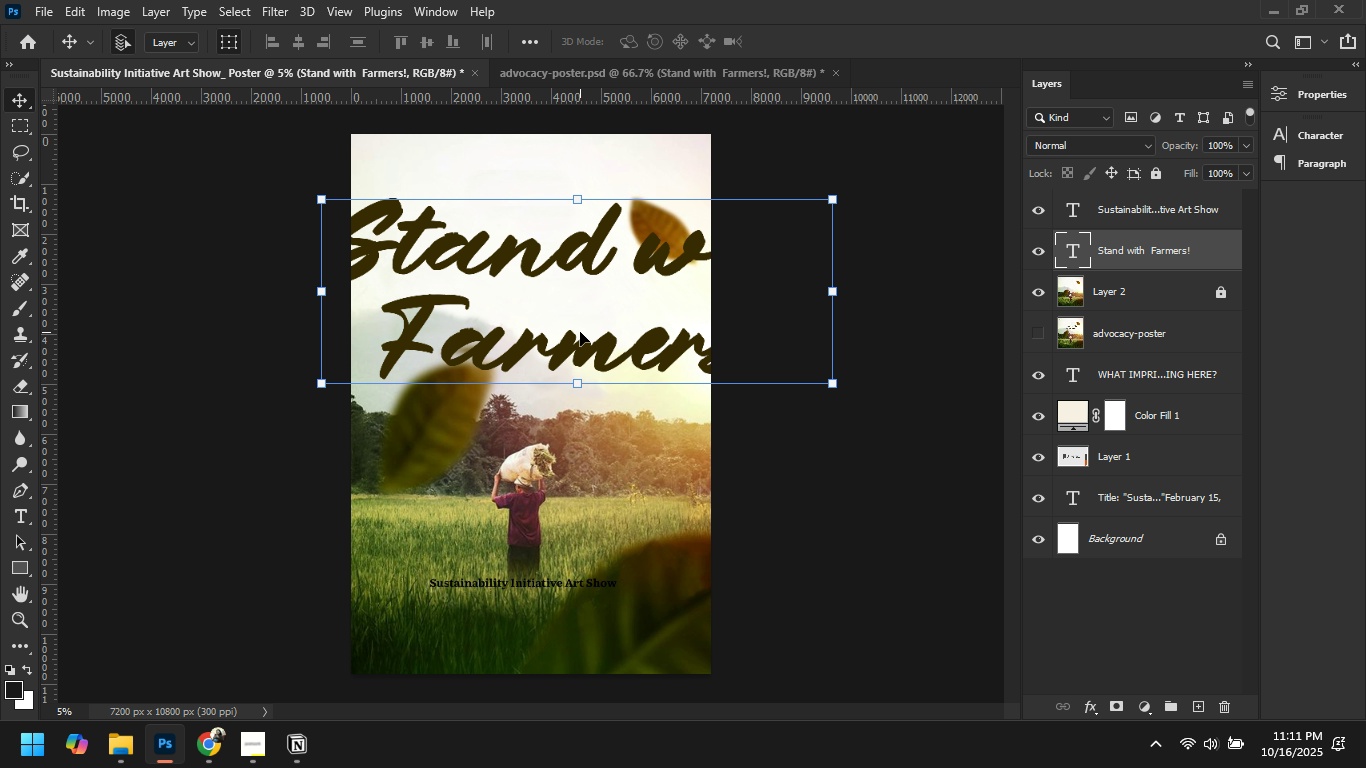 
wait(24.69)
 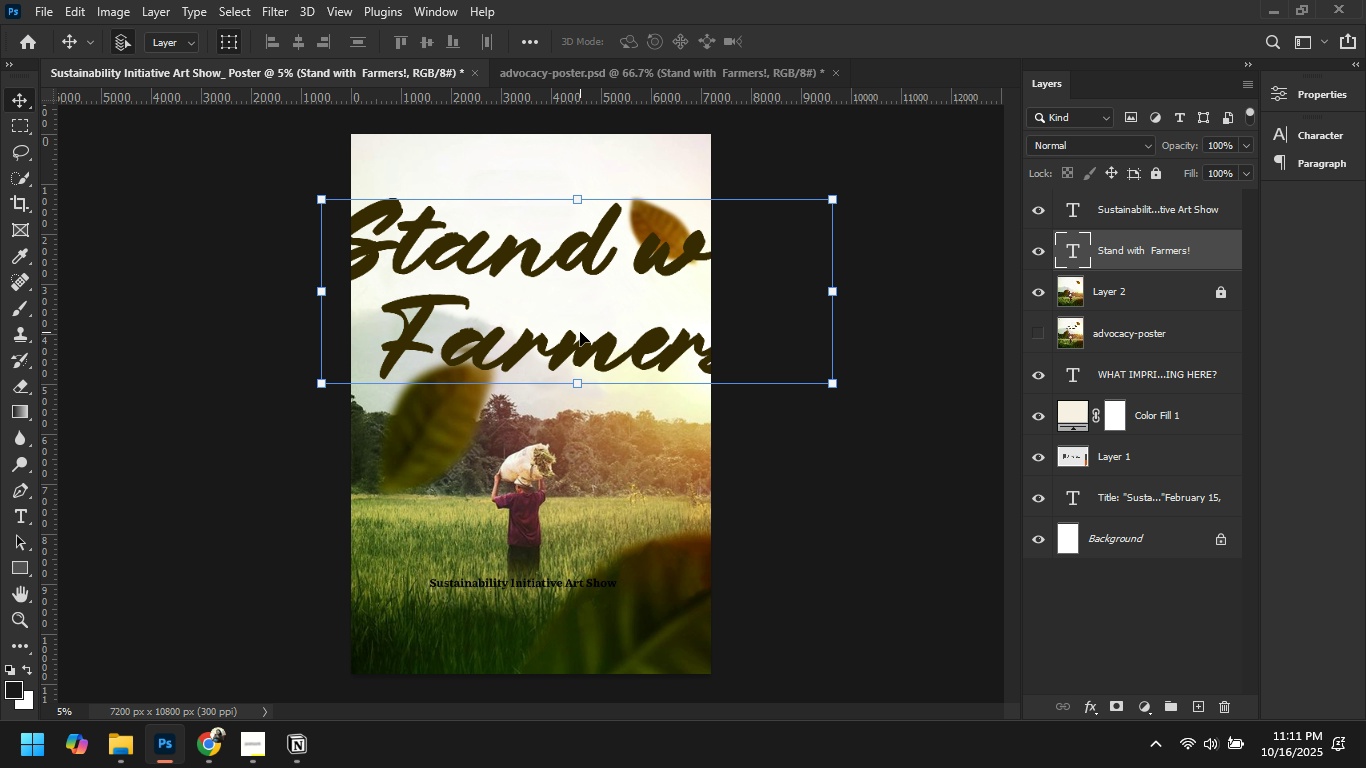 
left_click([554, 343])
 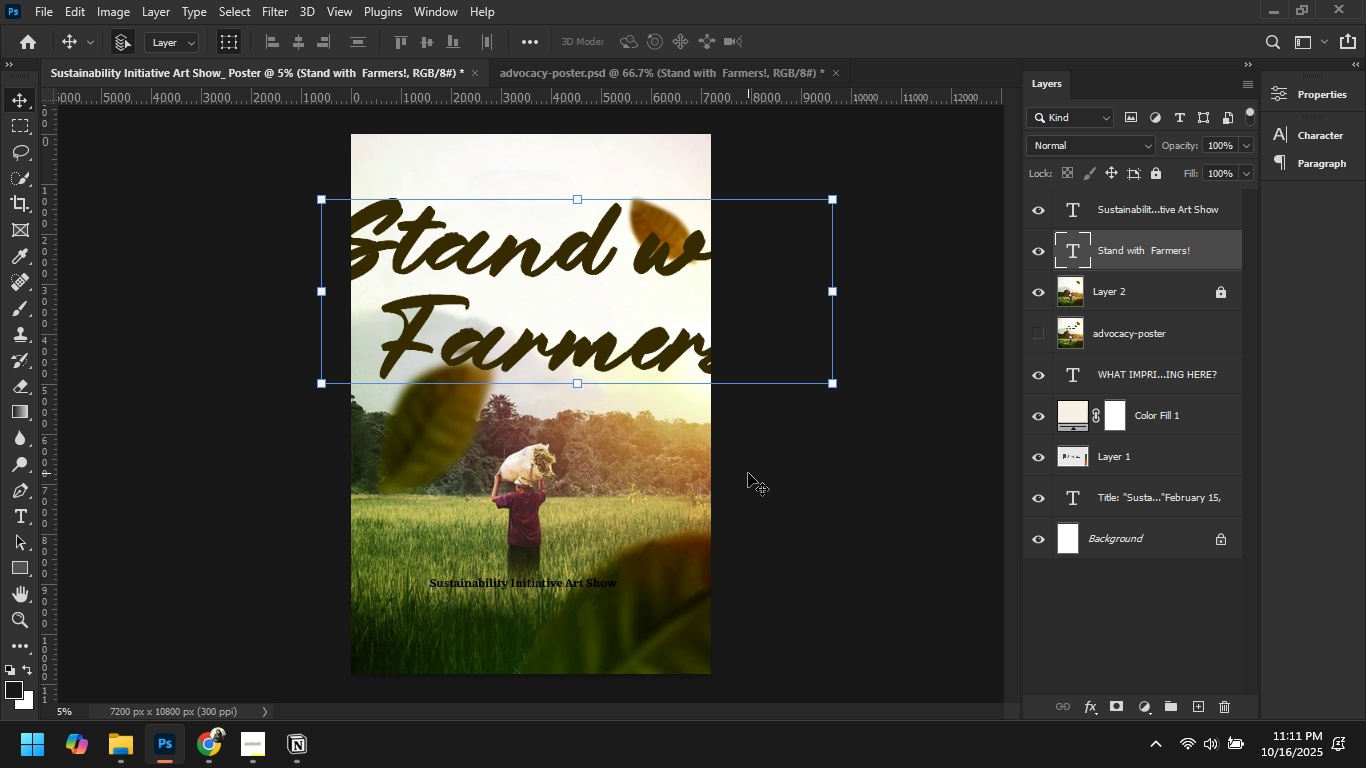 
left_click([748, 473])
 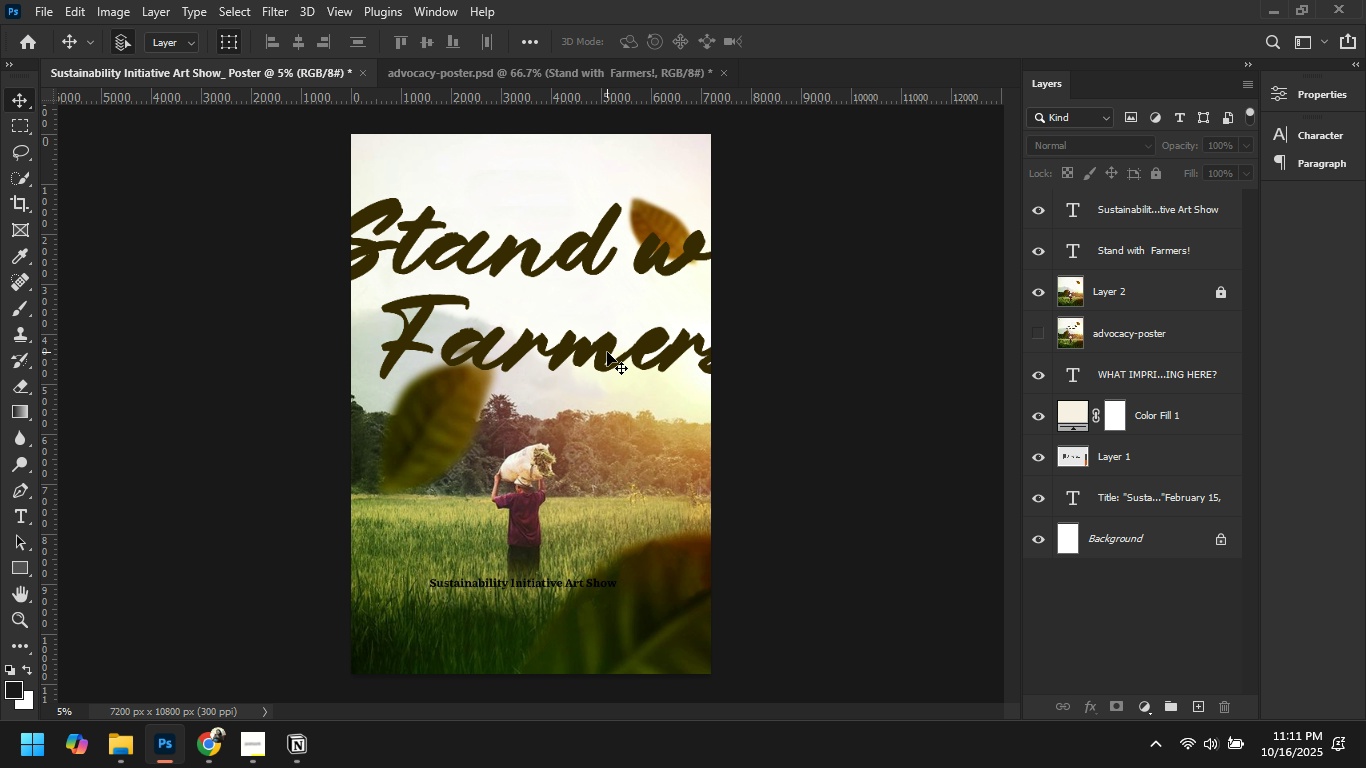 
left_click([607, 352])
 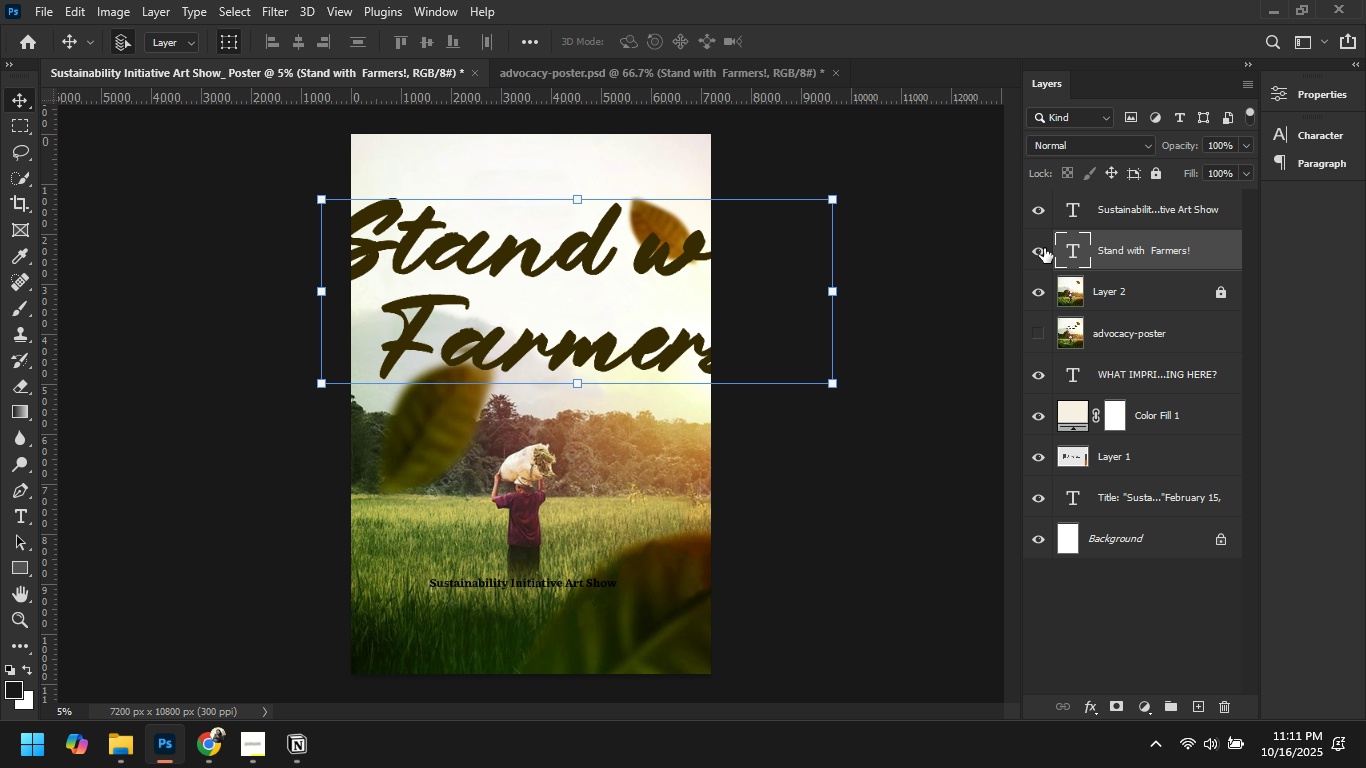 
left_click([1041, 248])
 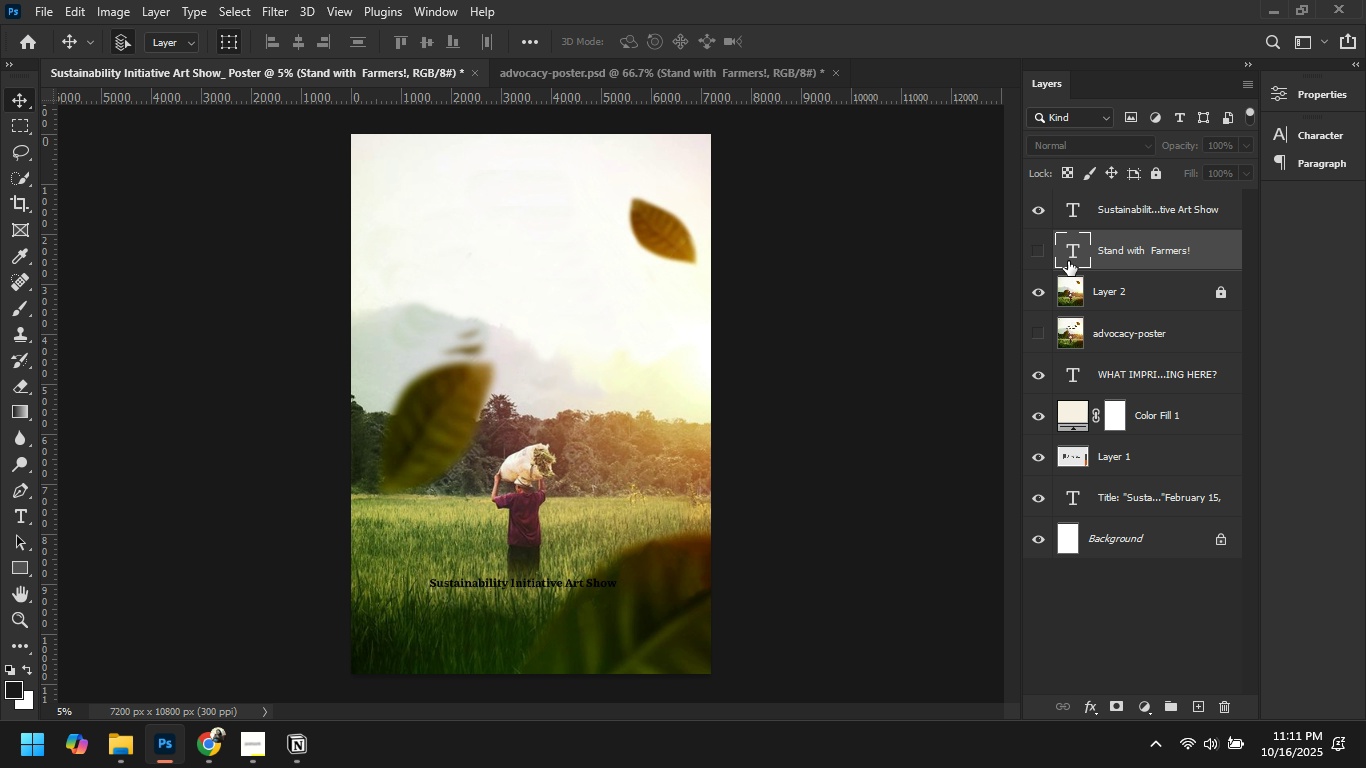 
left_click([1040, 250])
 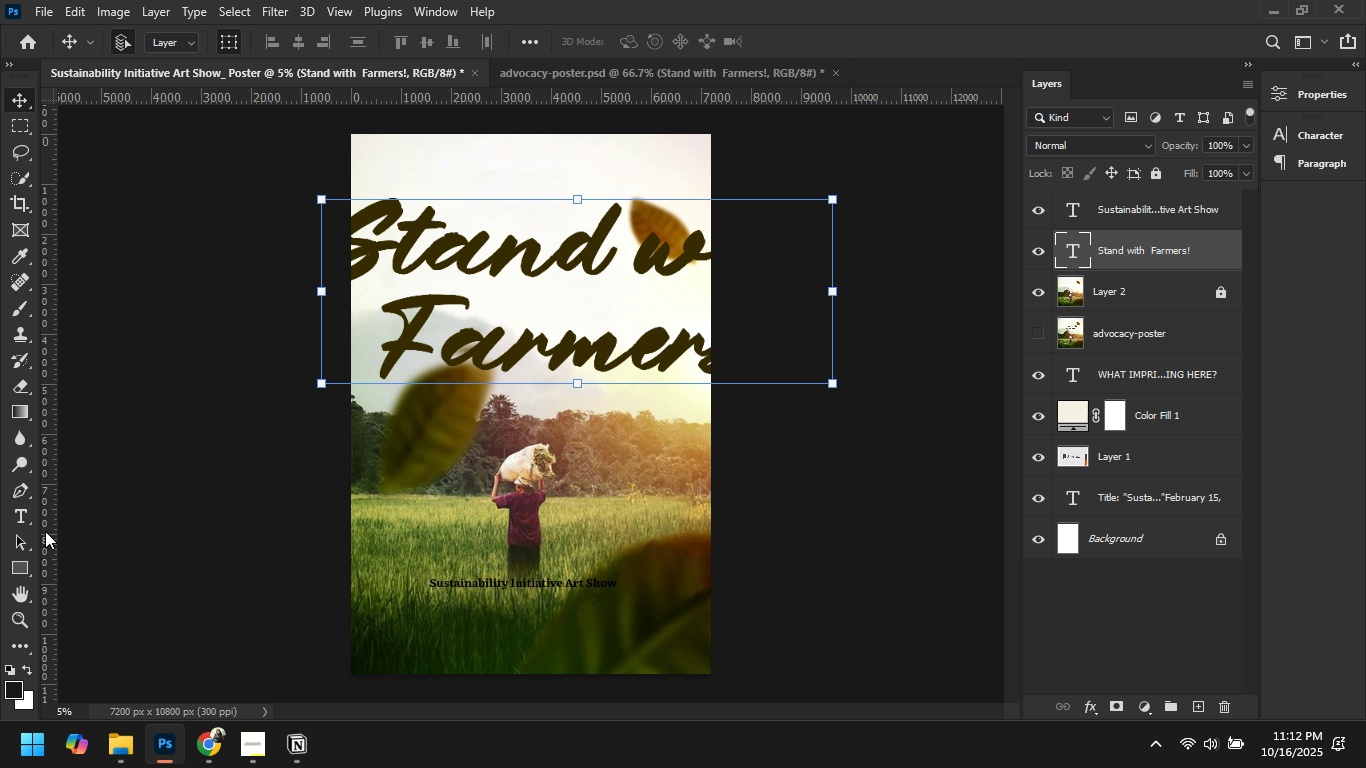 
wait(6.06)
 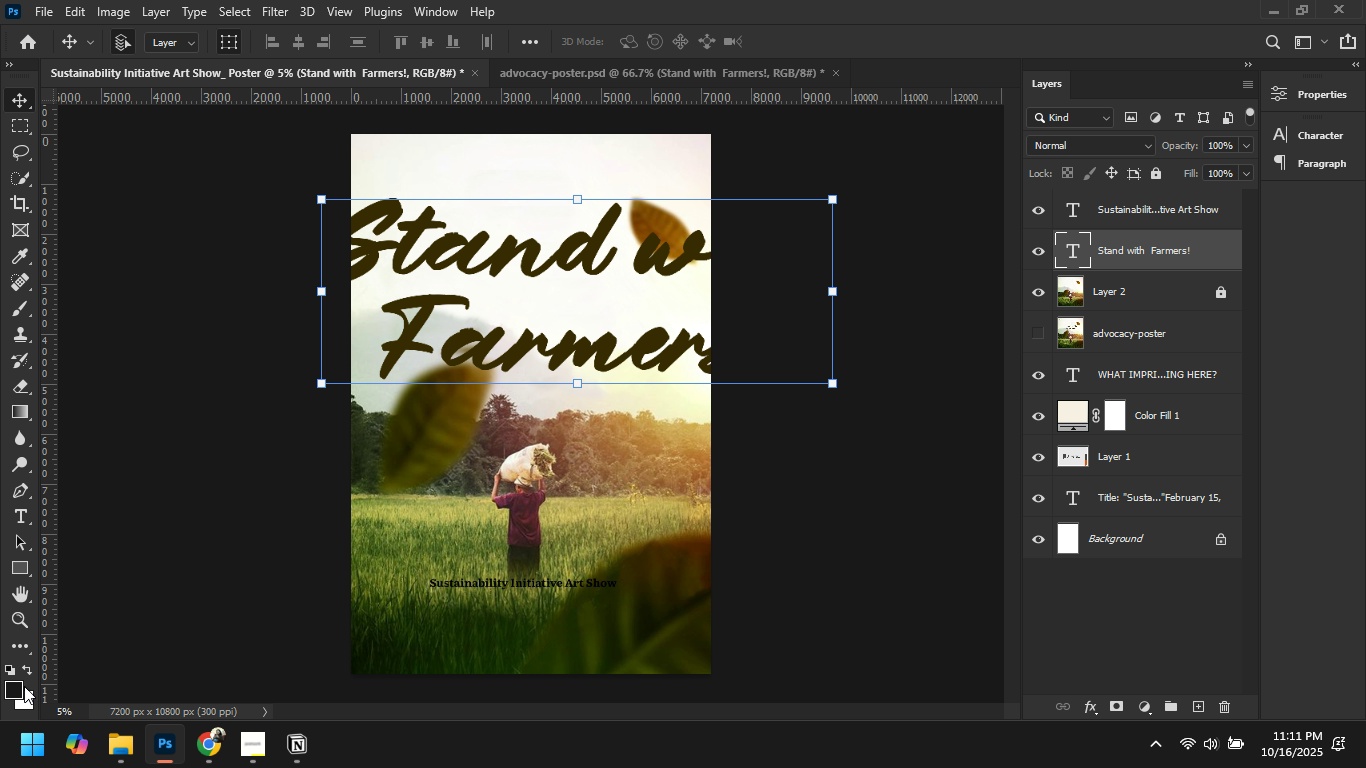 
left_click([14, 689])
 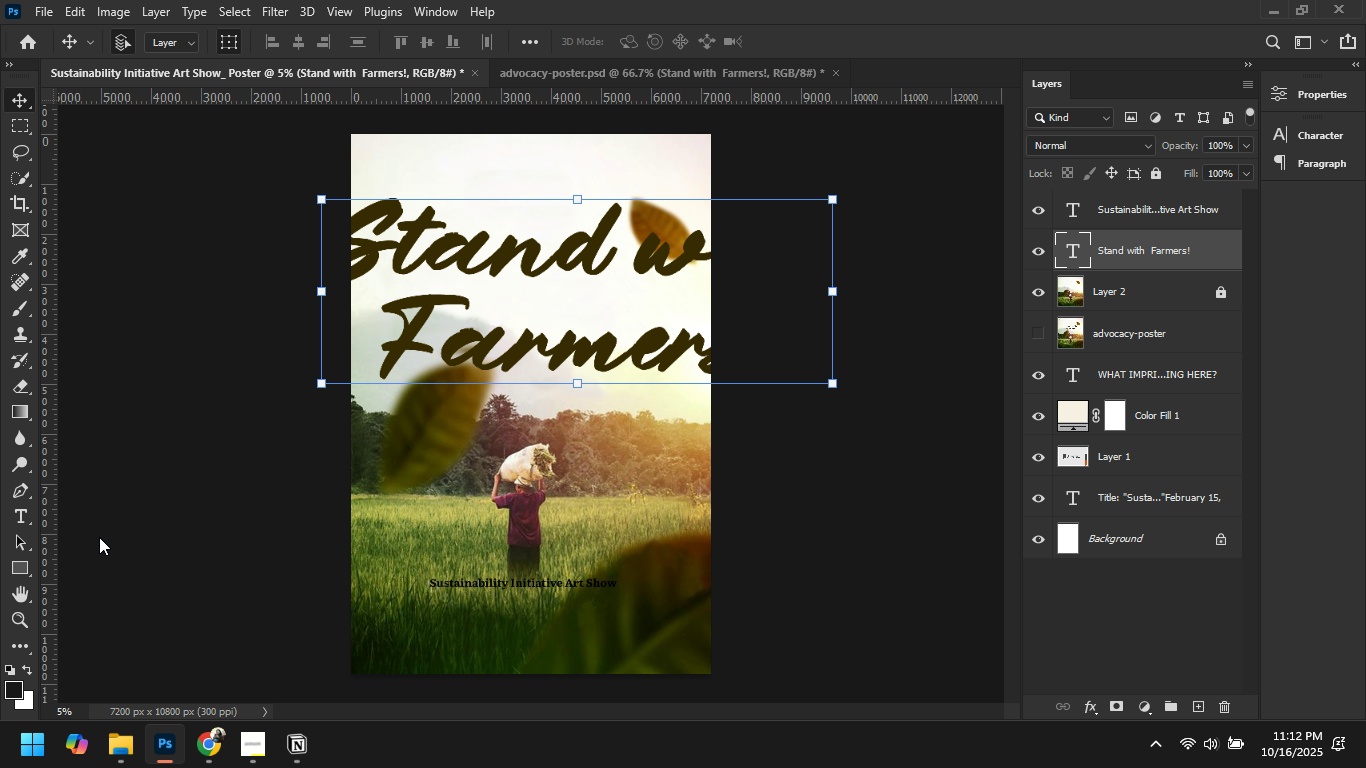 
left_click([120, 505])
 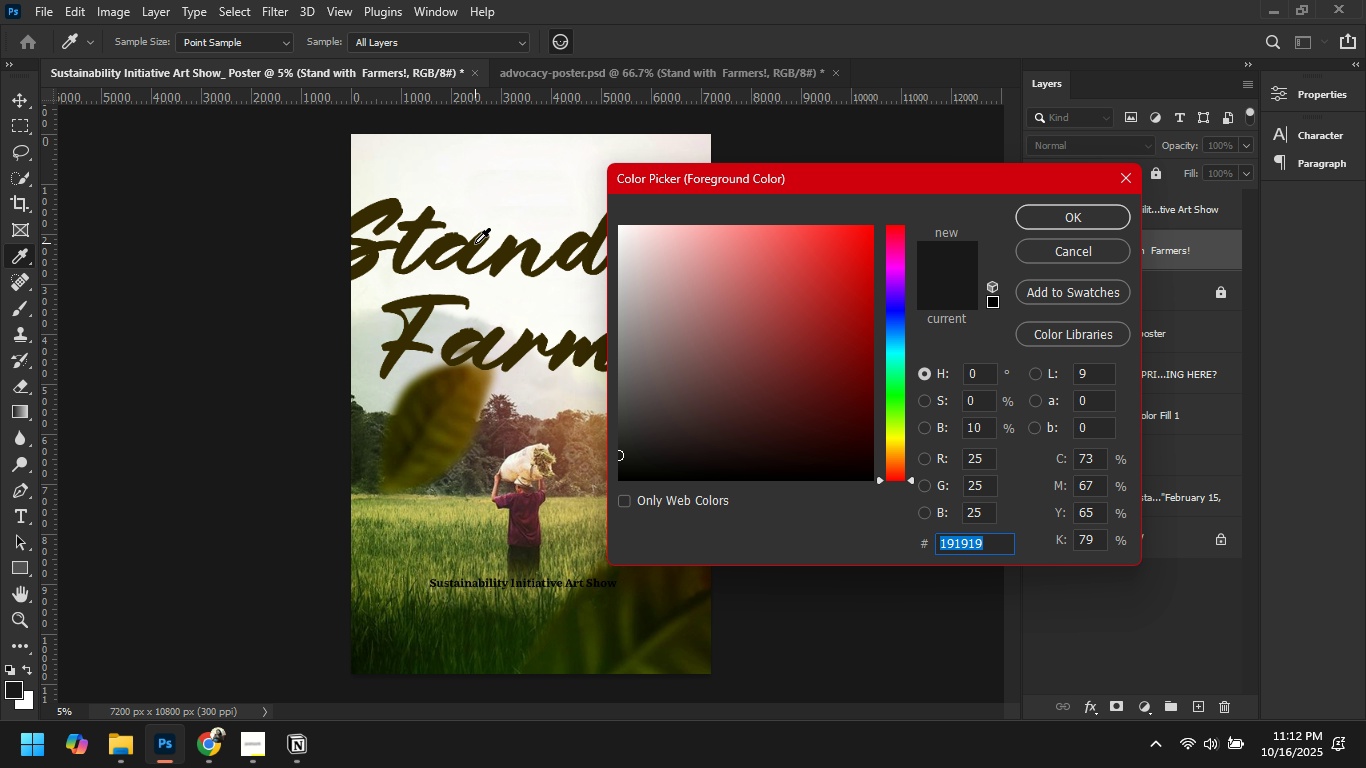 
left_click([473, 248])
 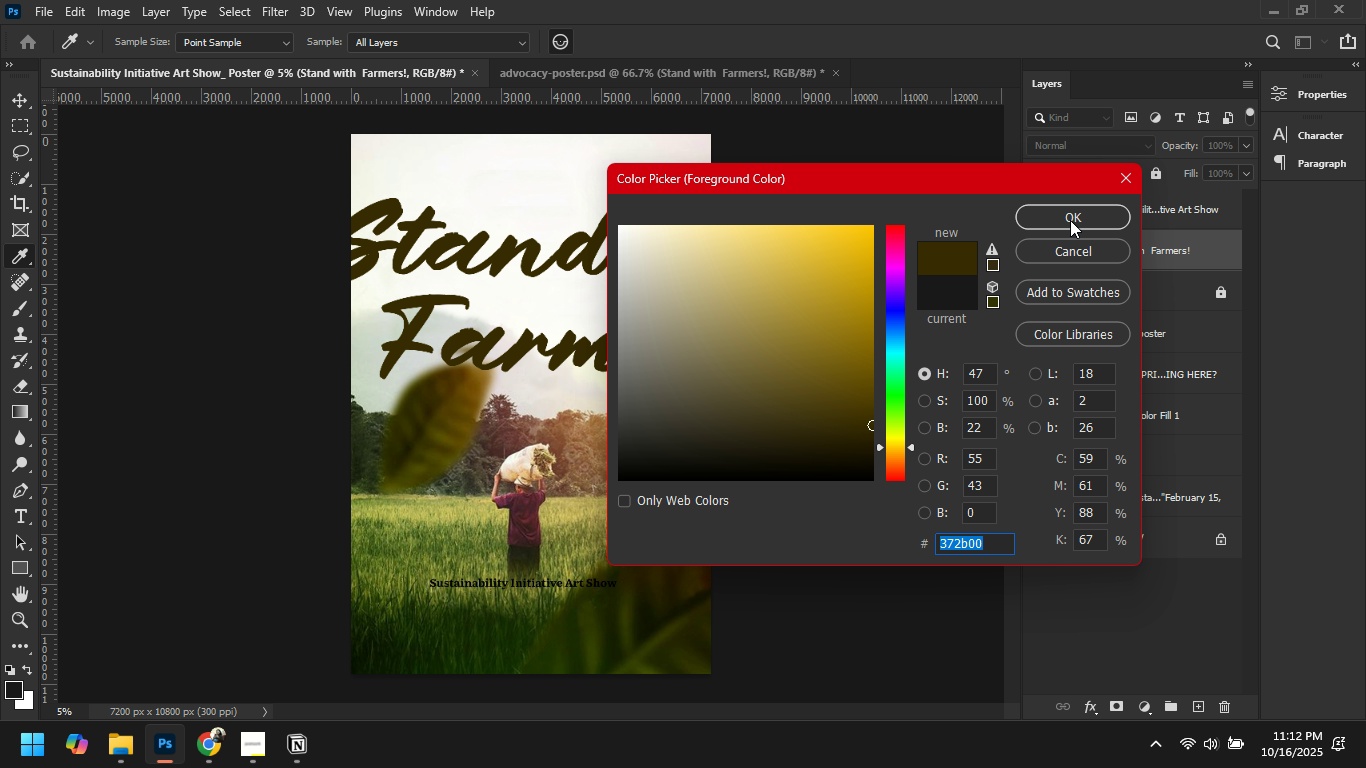 
left_click([1077, 216])
 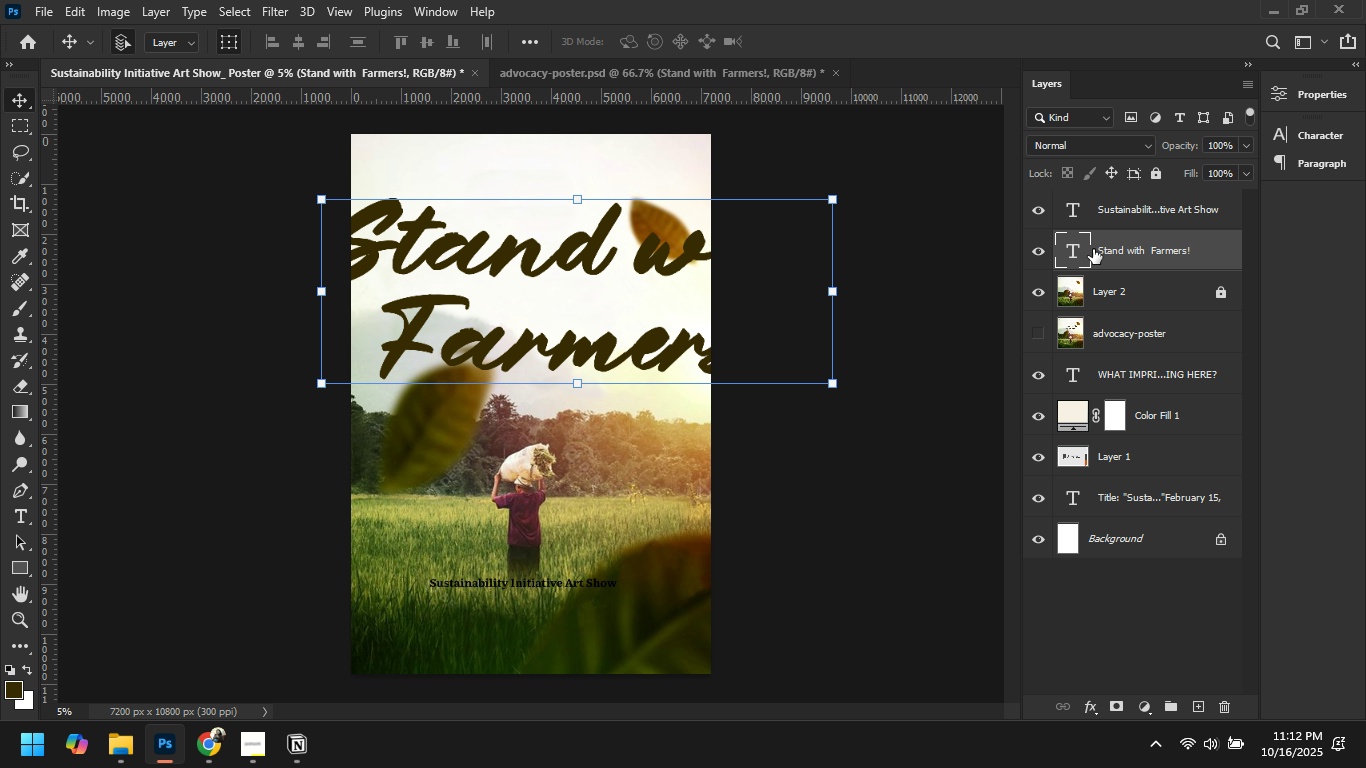 
key(Delete)
 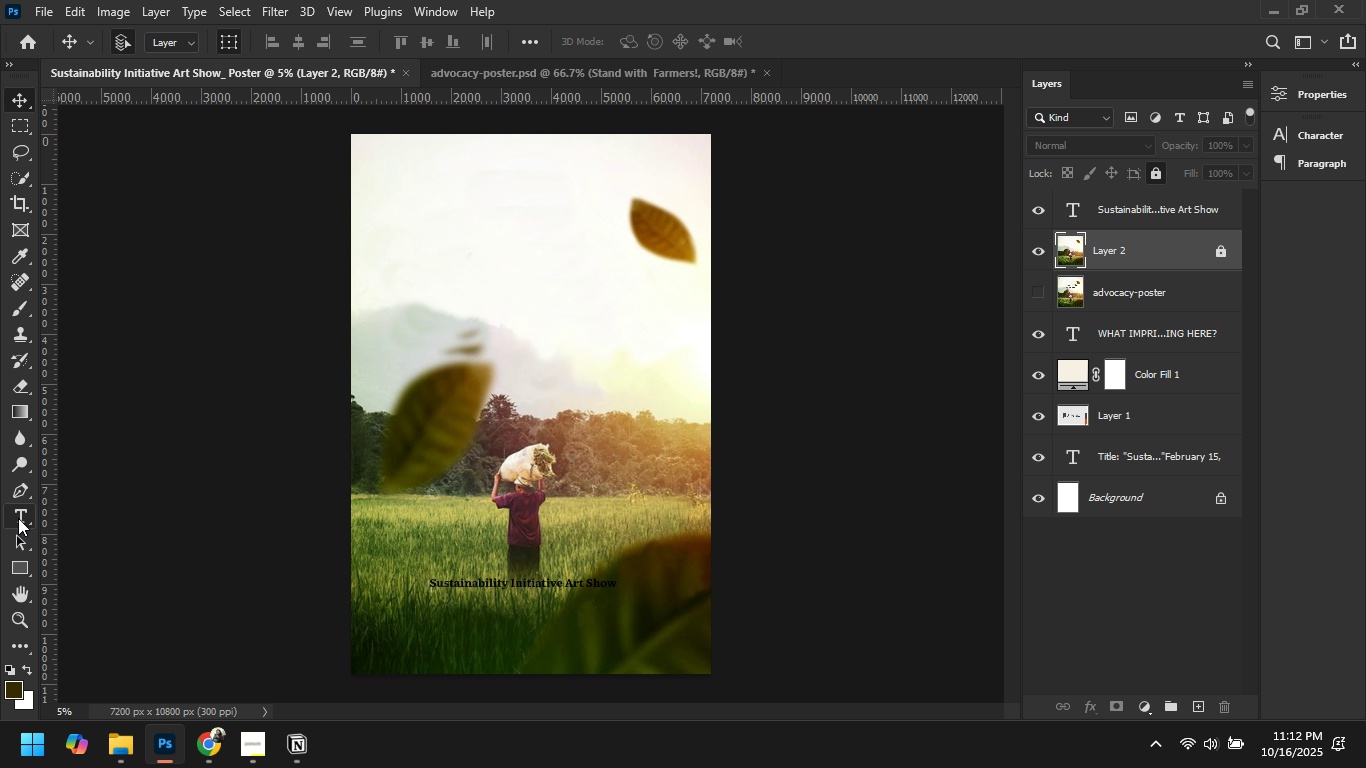 
left_click([18, 512])
 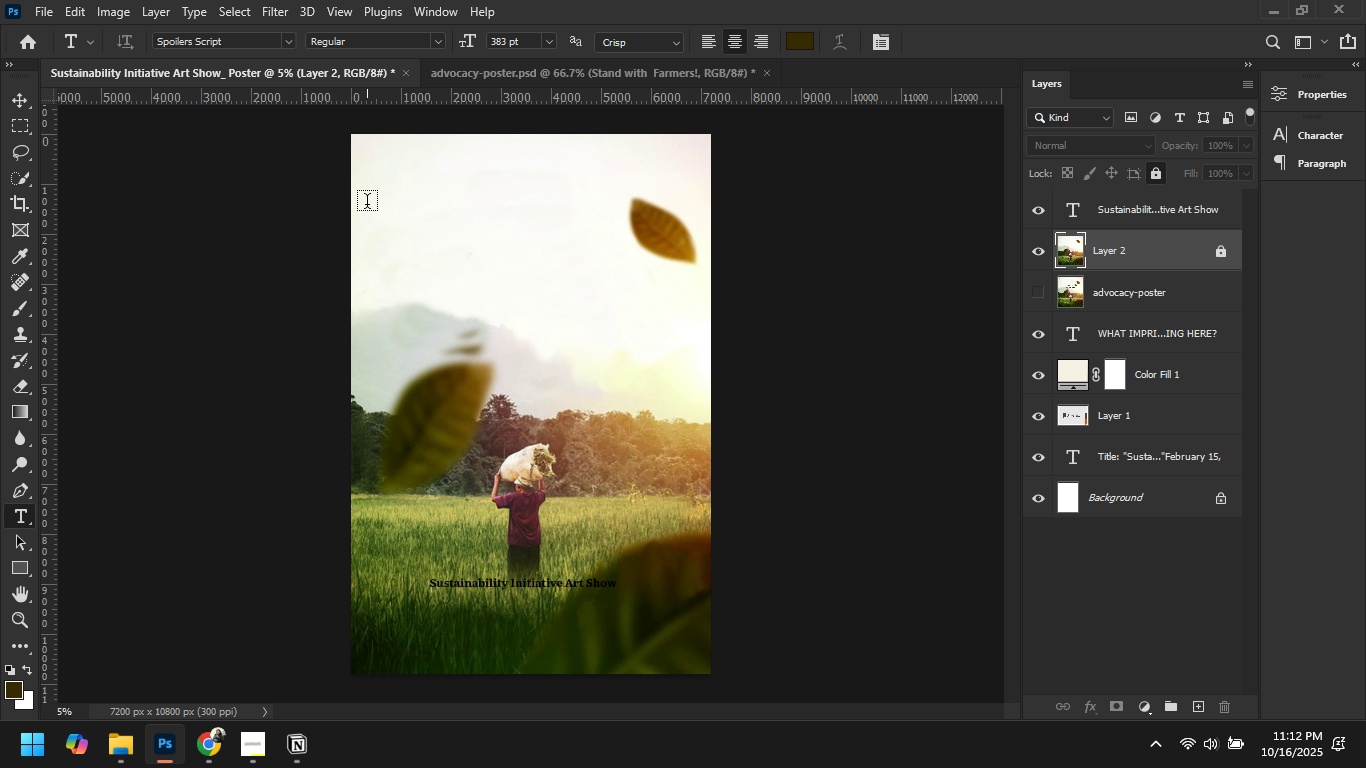 
left_click([395, 247])
 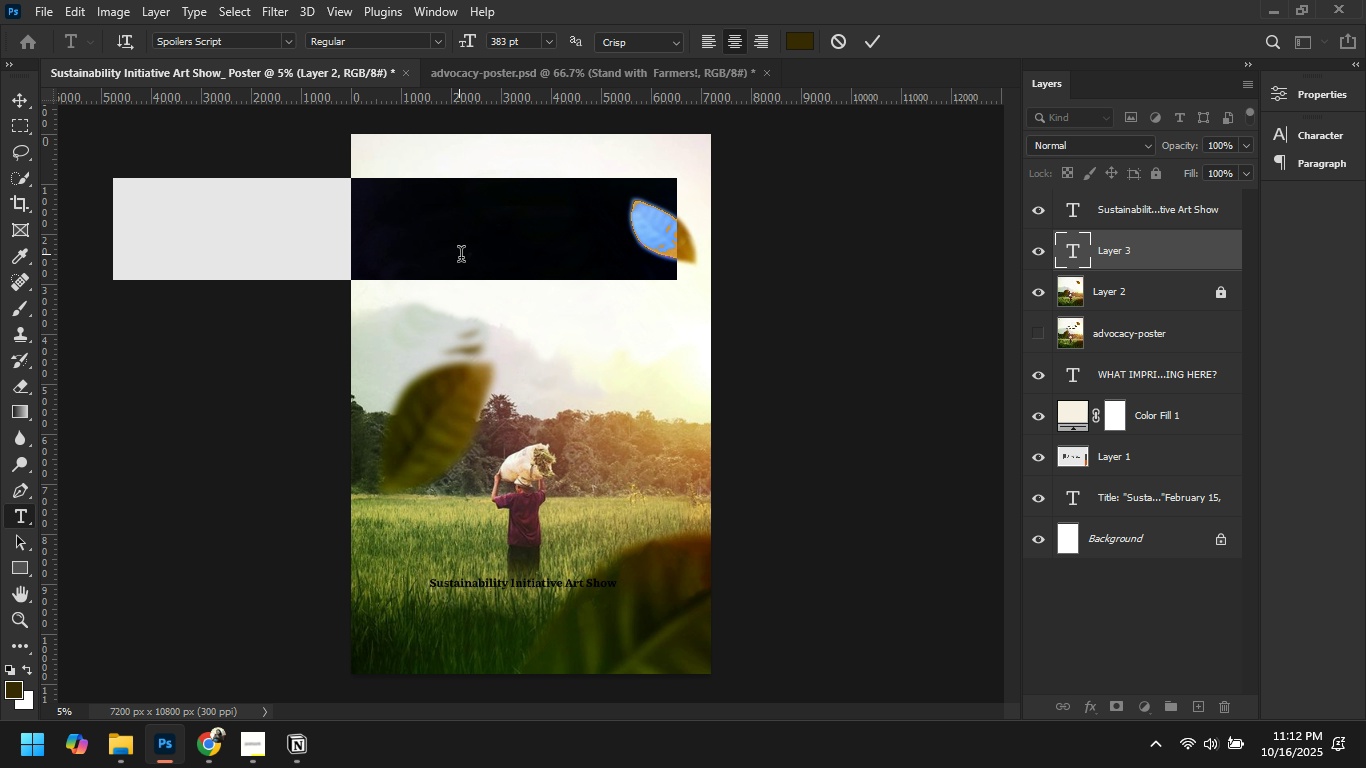 
type(Stand)
 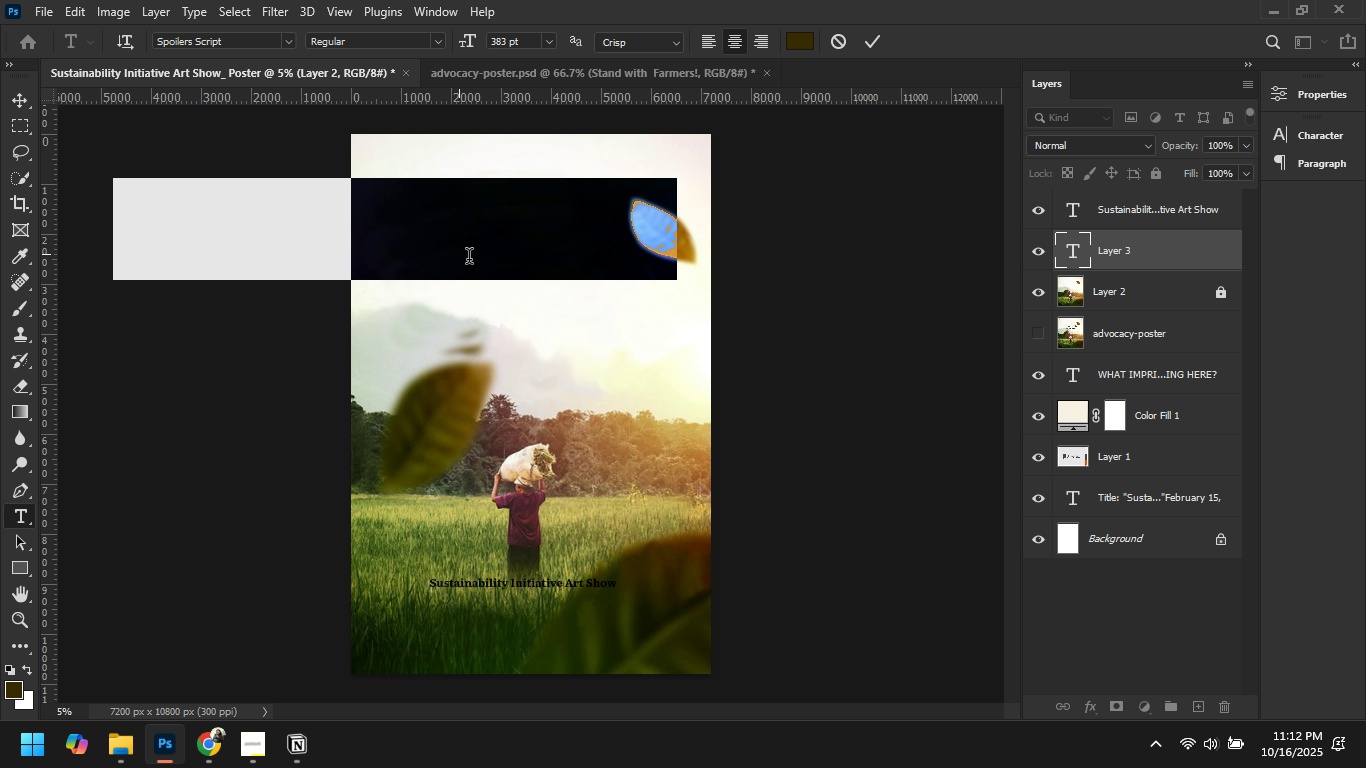 
wait(5.04)
 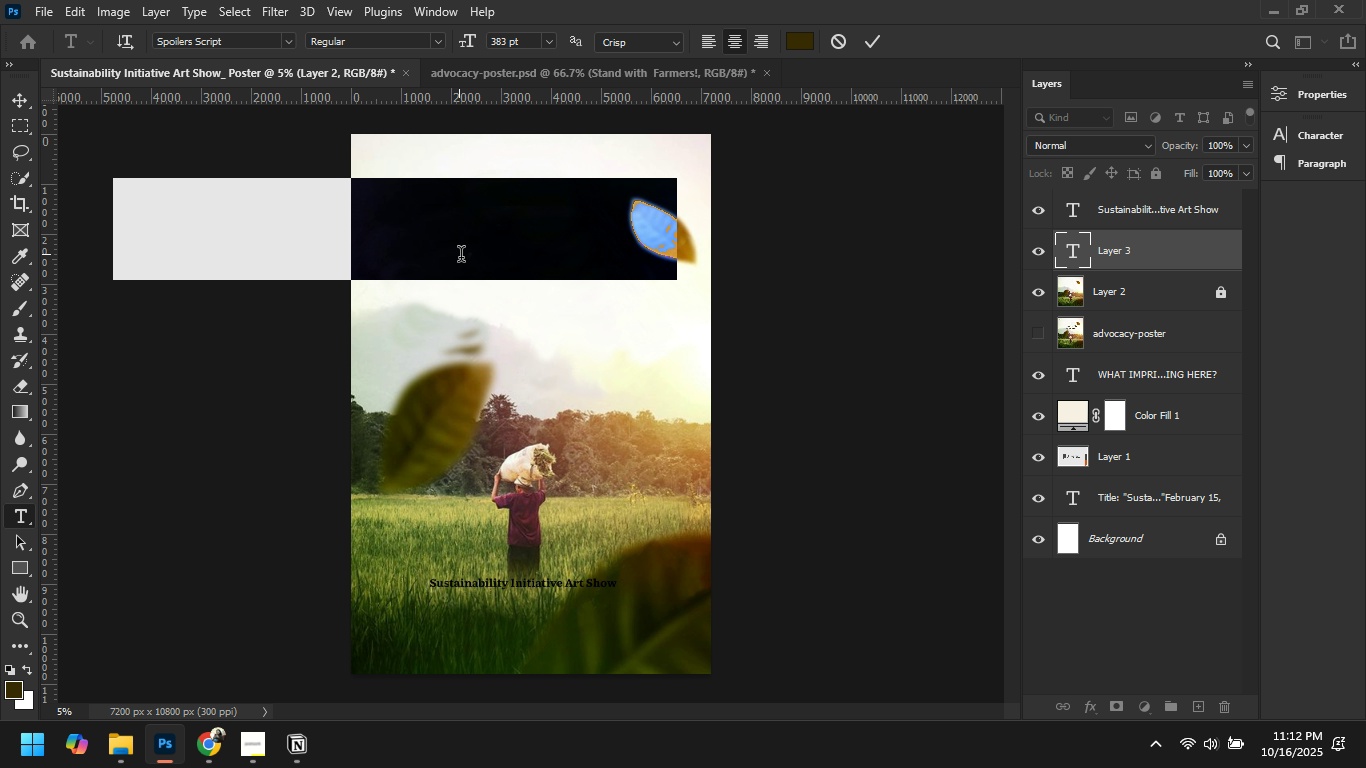 
left_click([480, 252])
 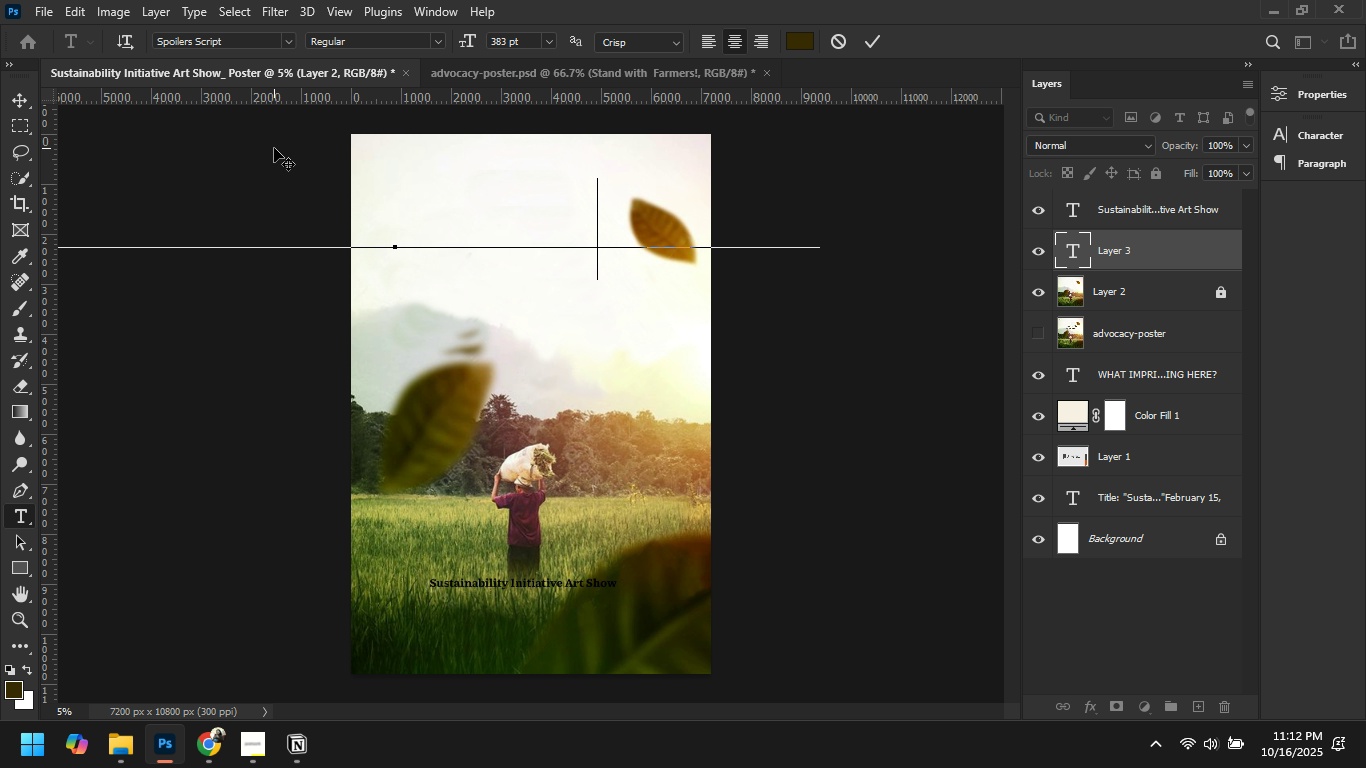 
wait(10.02)
 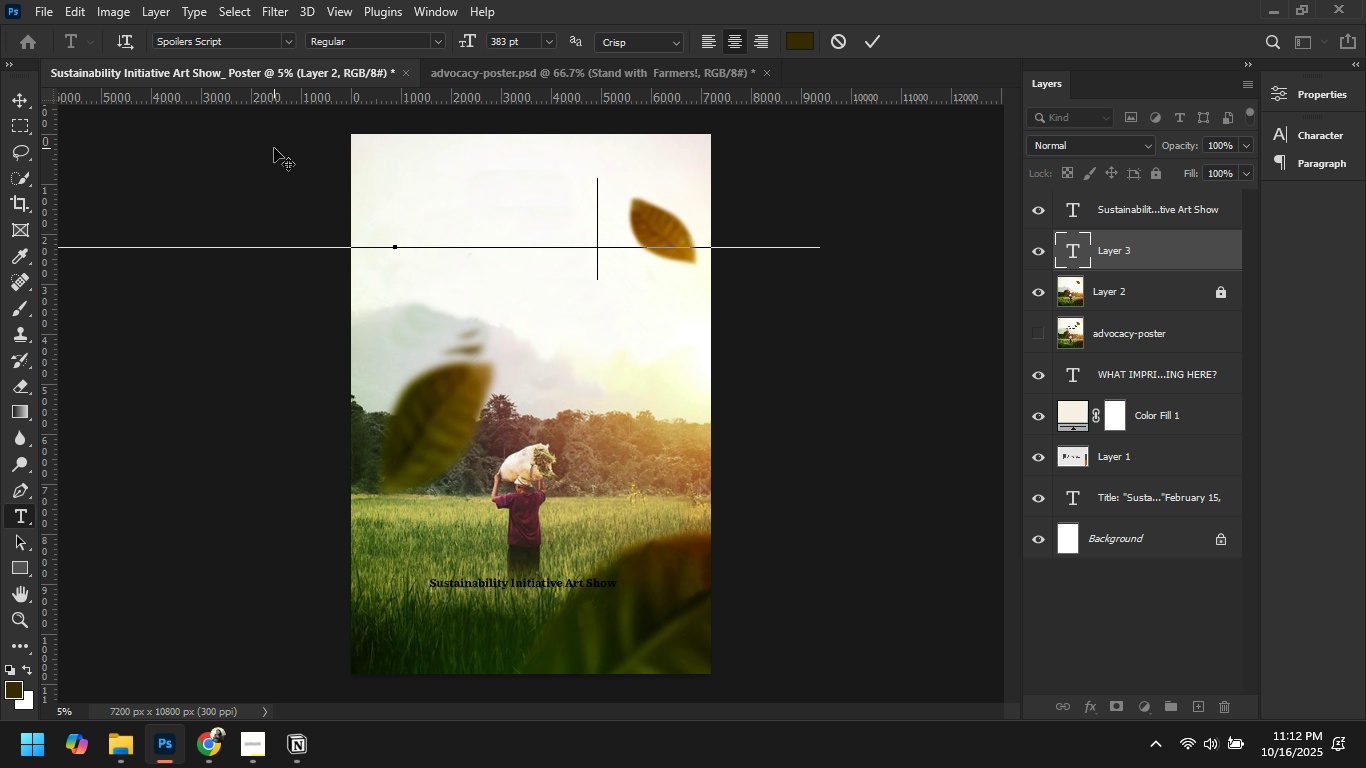 
left_click([586, 225])
 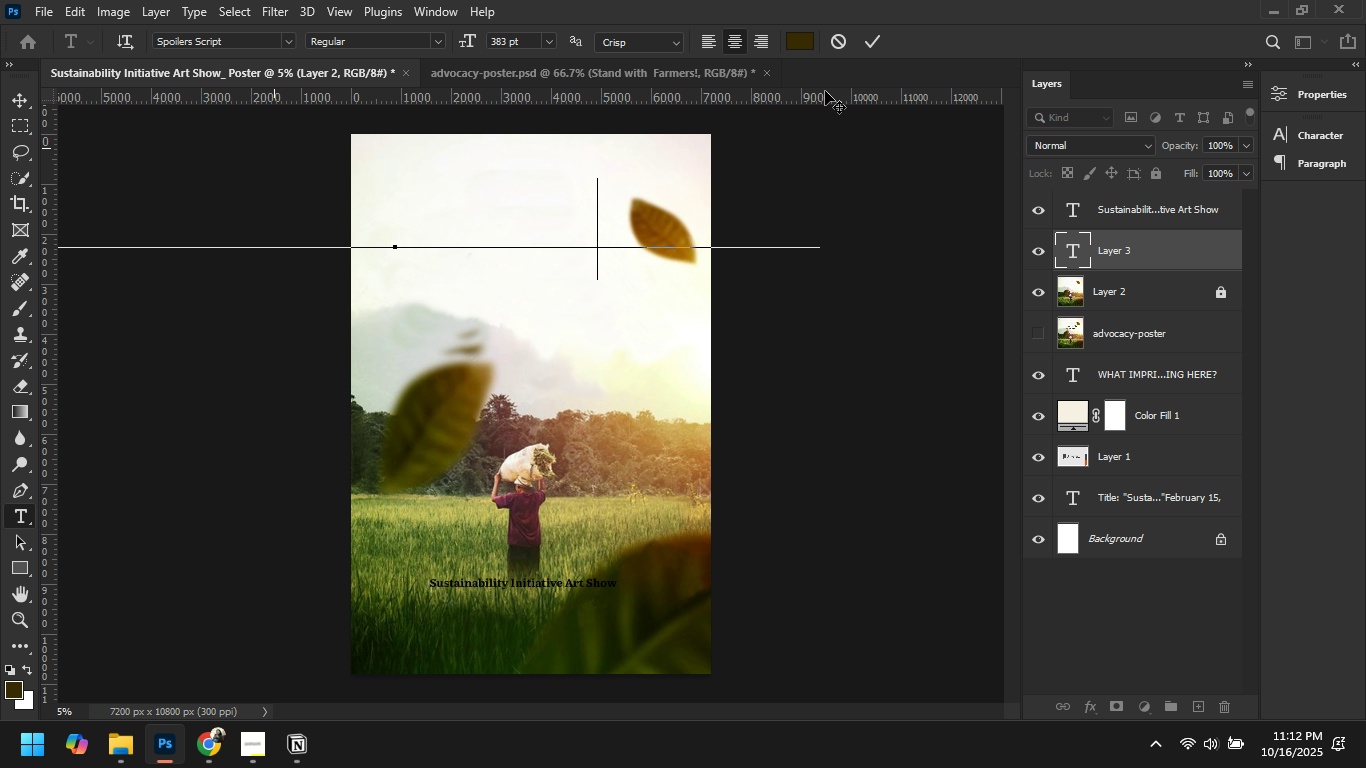 
wait(8.77)
 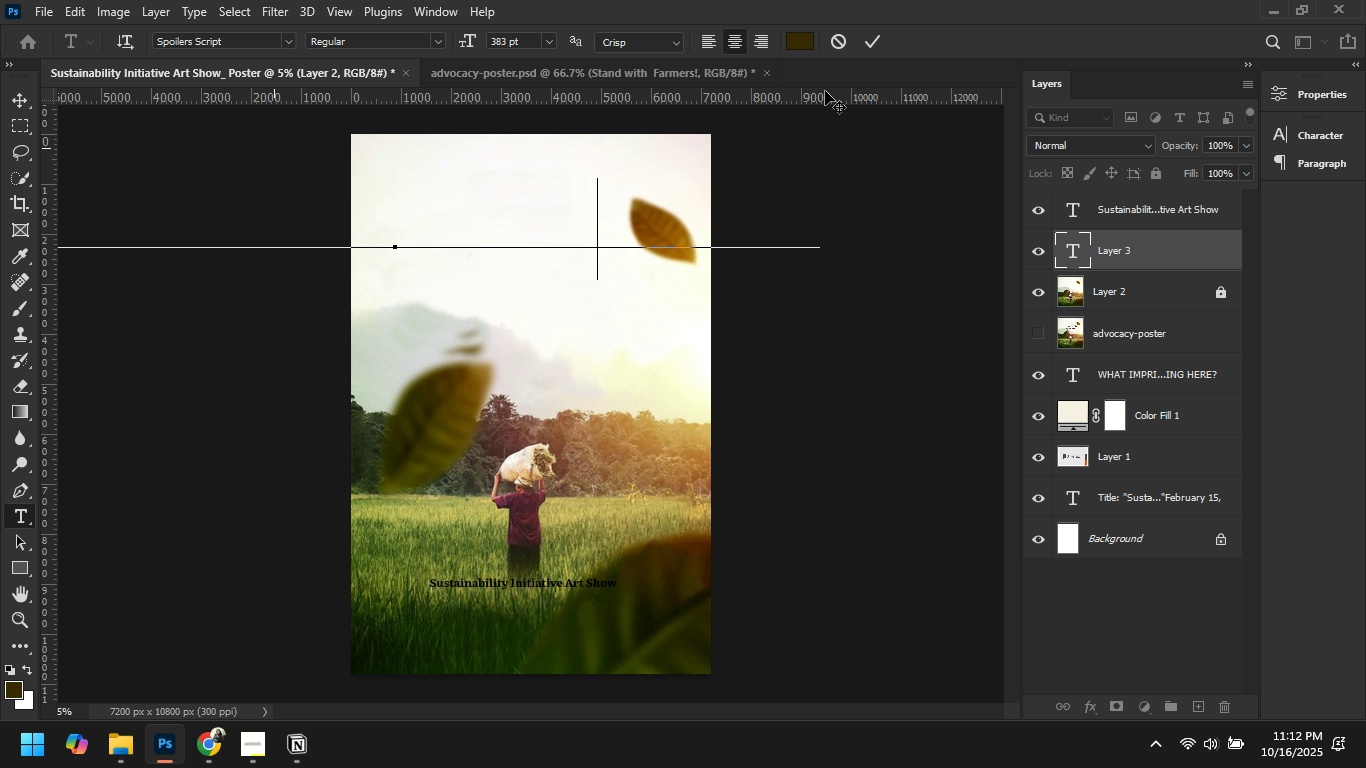 
left_click([16, 109])
 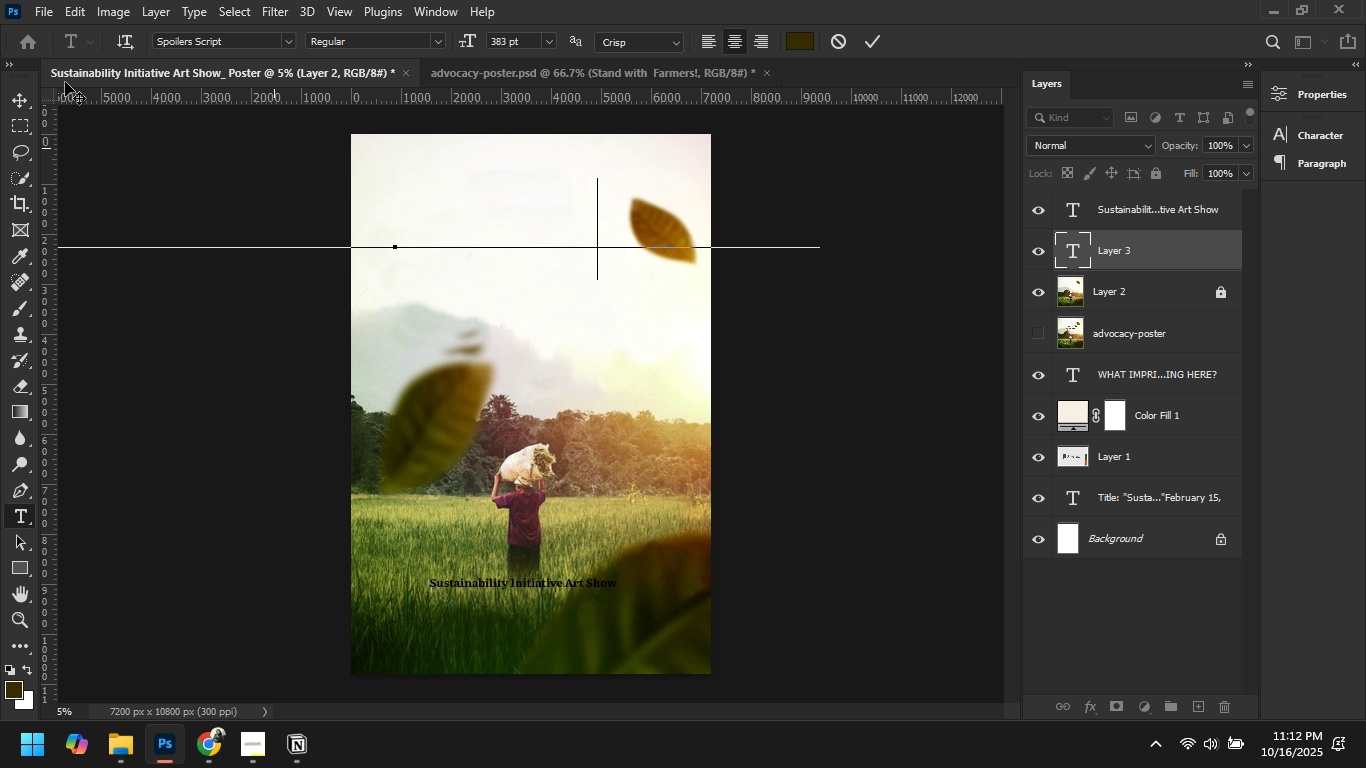 
mouse_move([83, 86])
 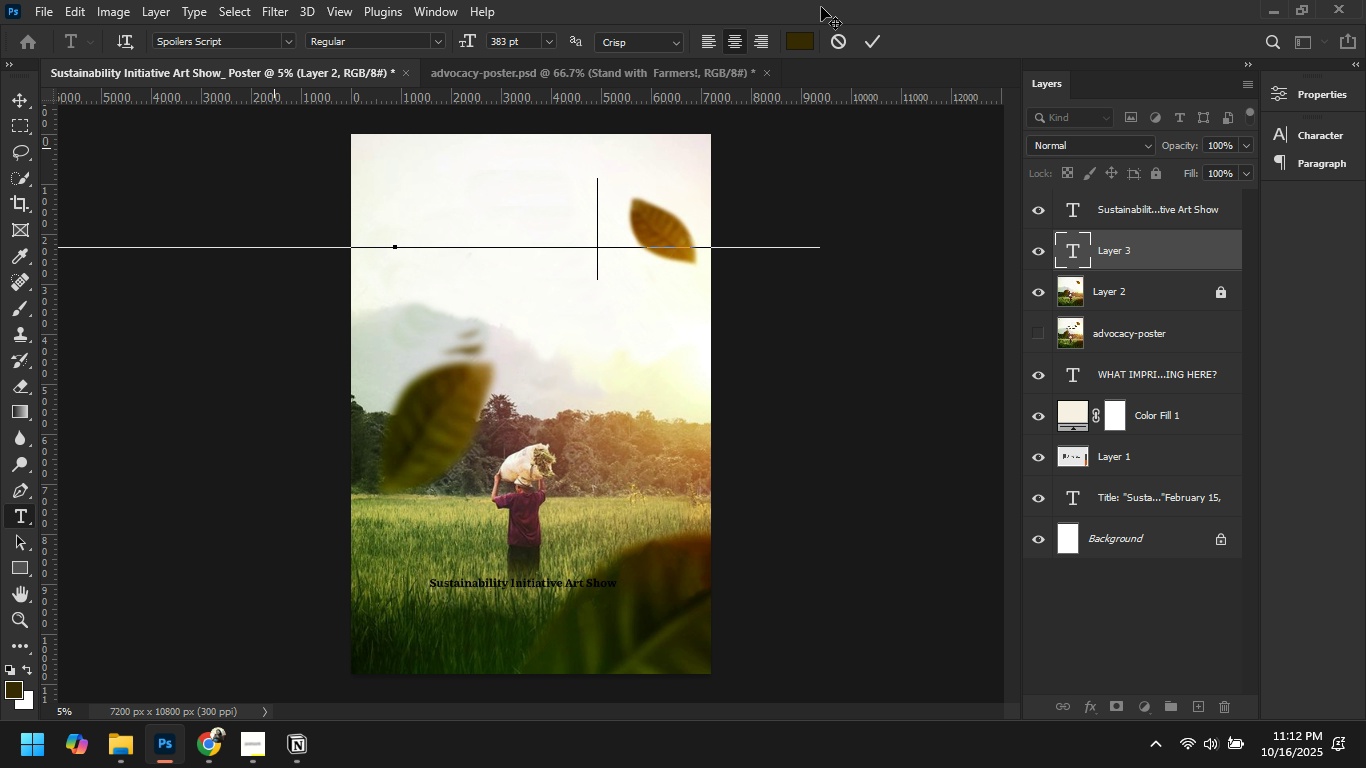 
left_click([834, 38])
 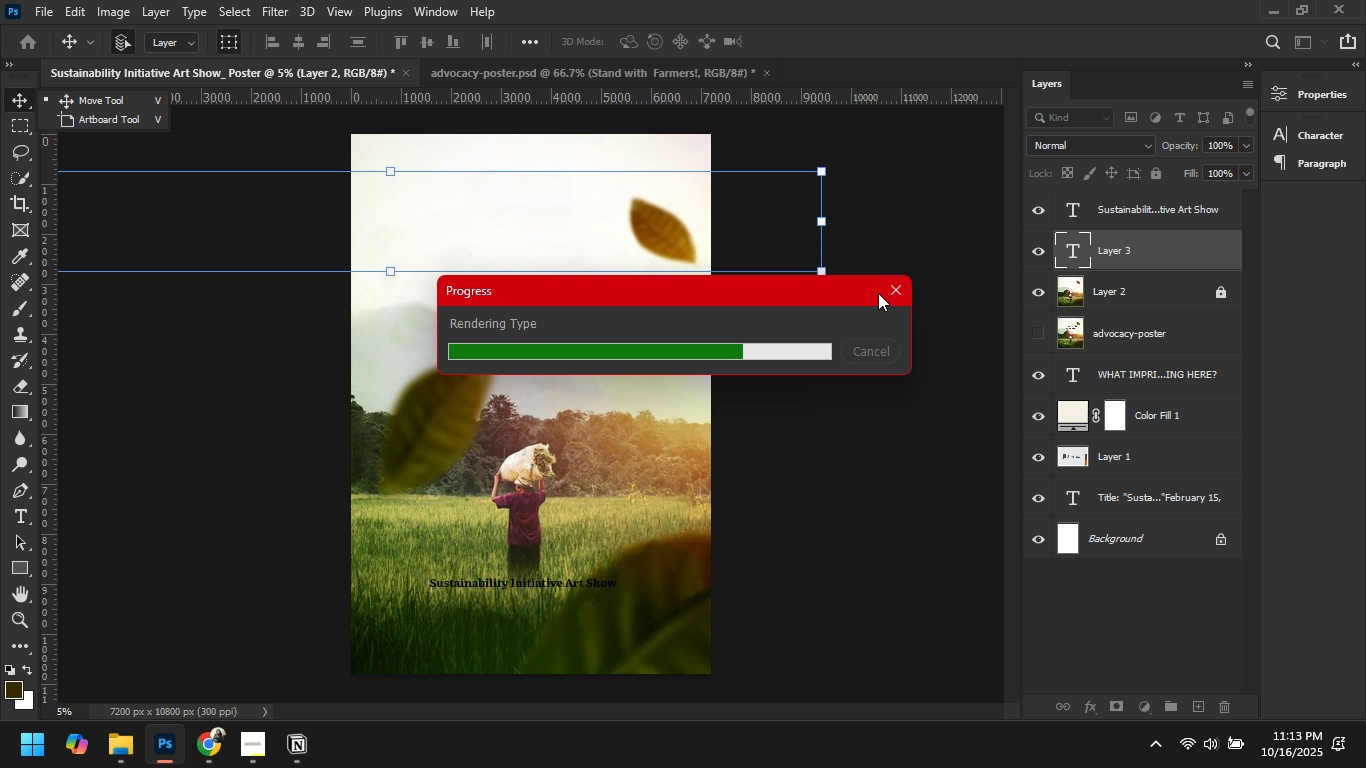 
wait(19.53)
 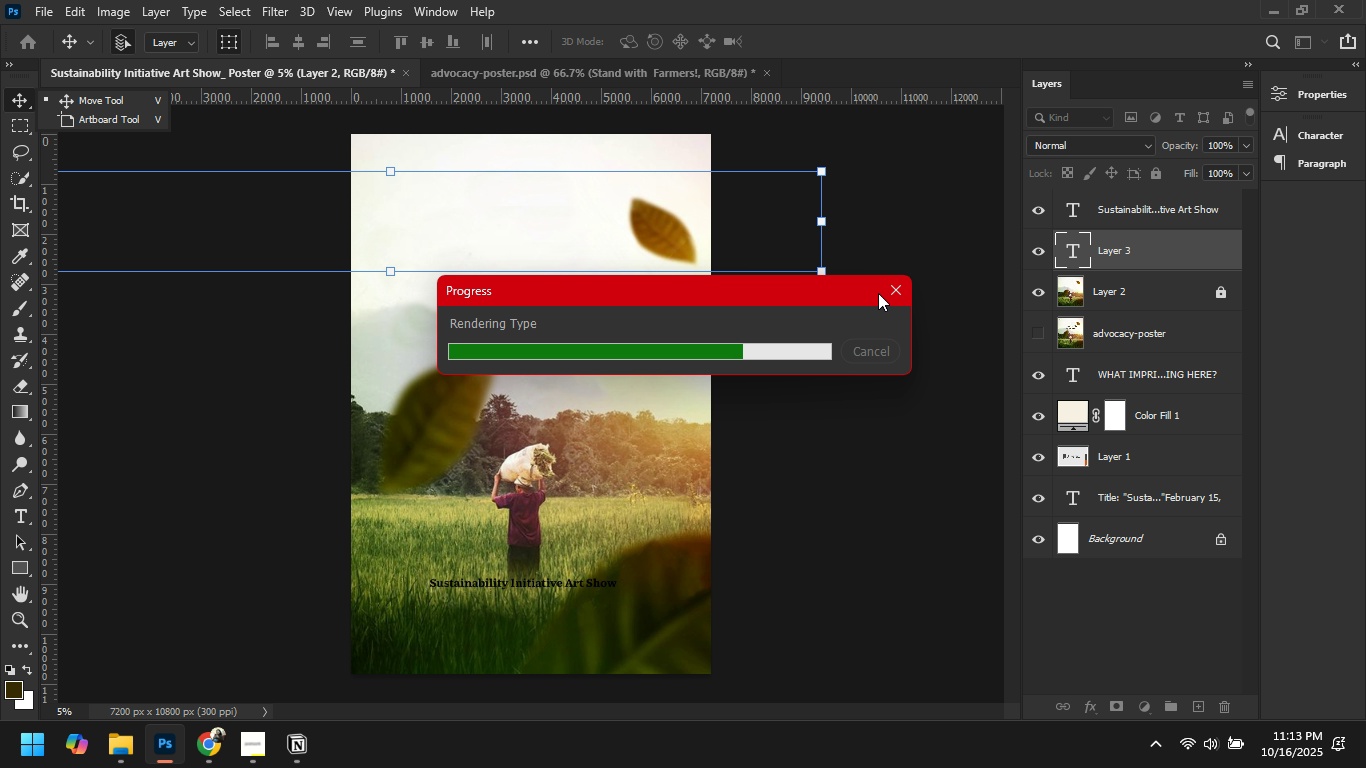 
left_click([484, 229])
 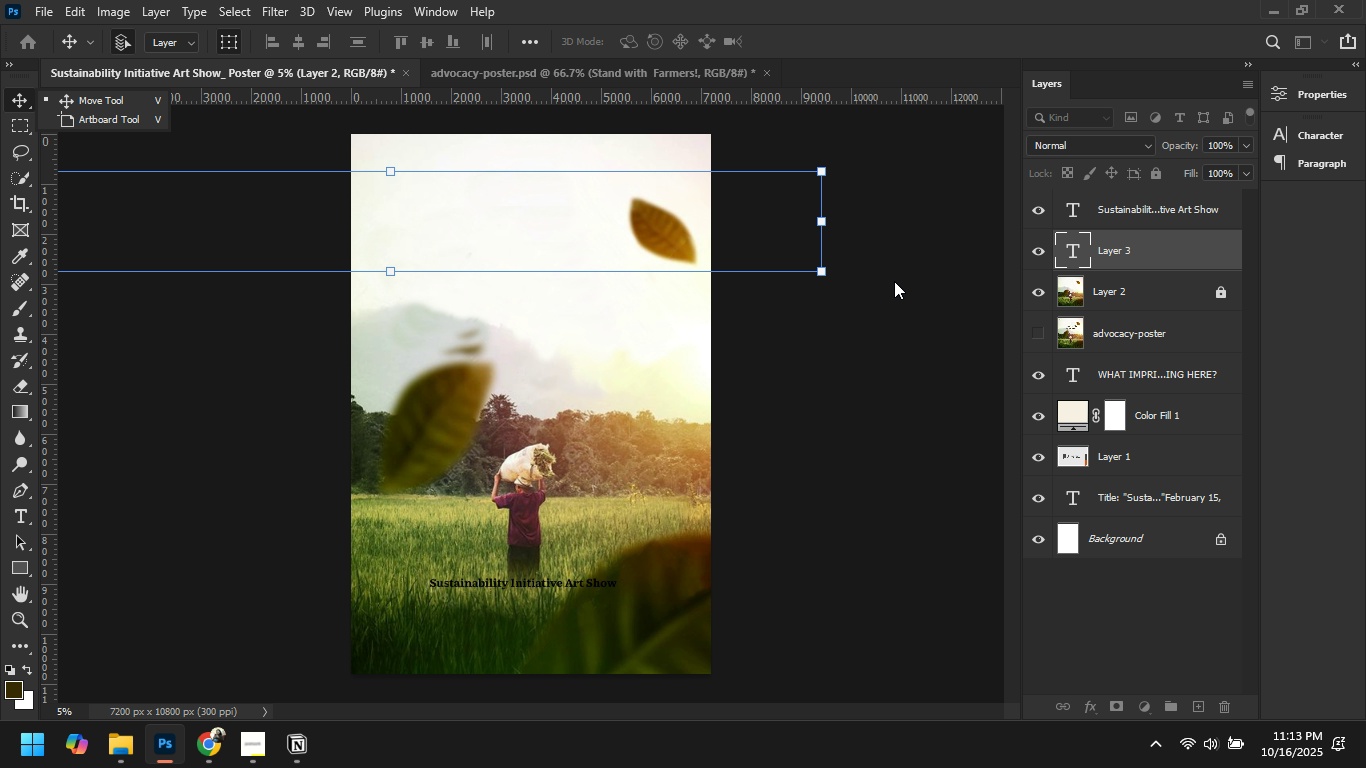 
left_click([898, 280])
 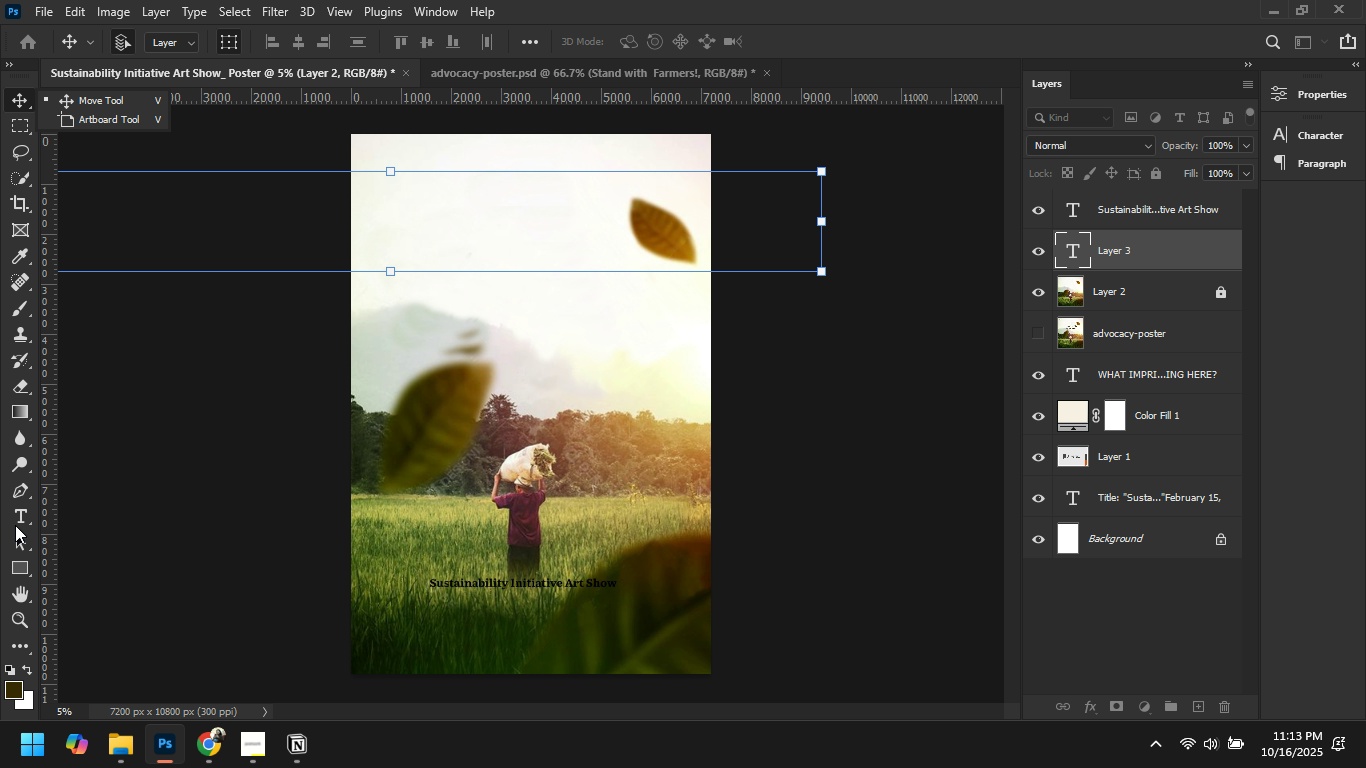 
left_click([26, 517])
 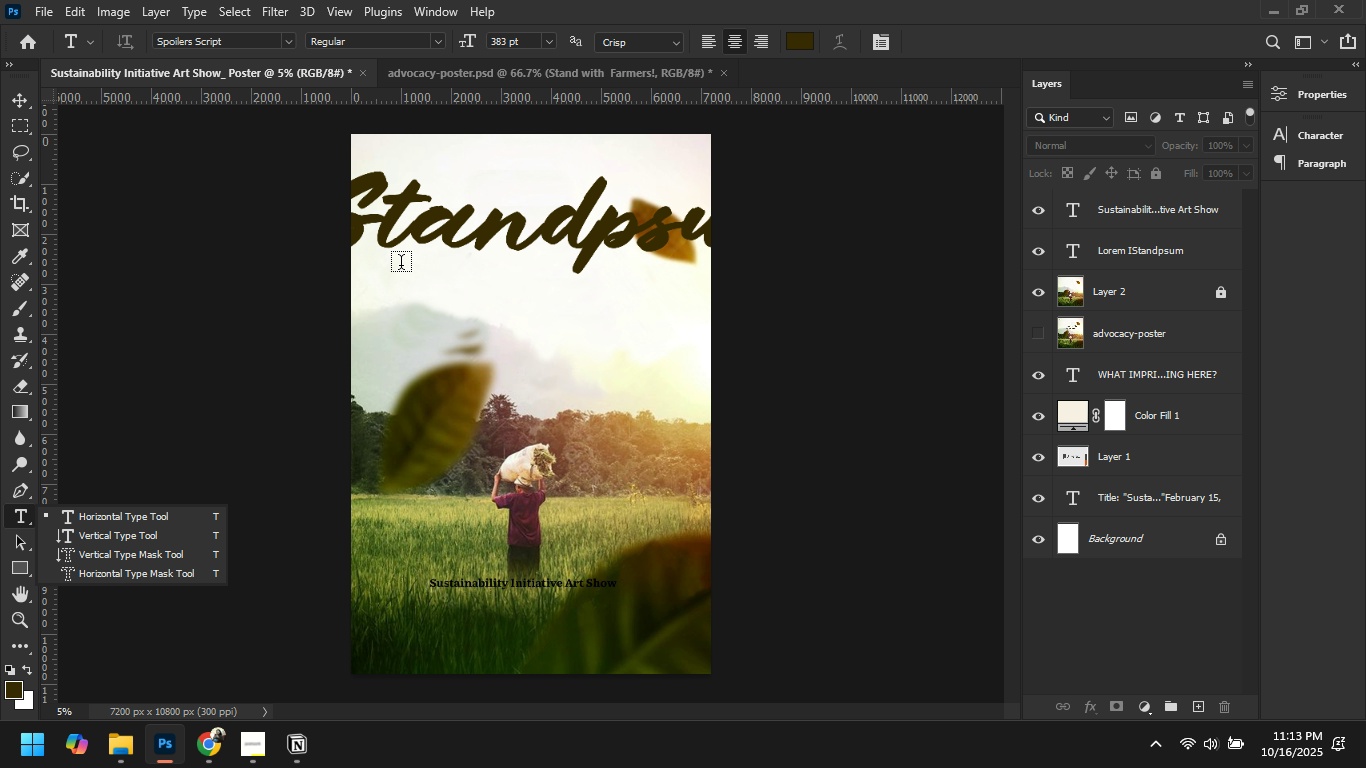 
left_click([462, 230])
 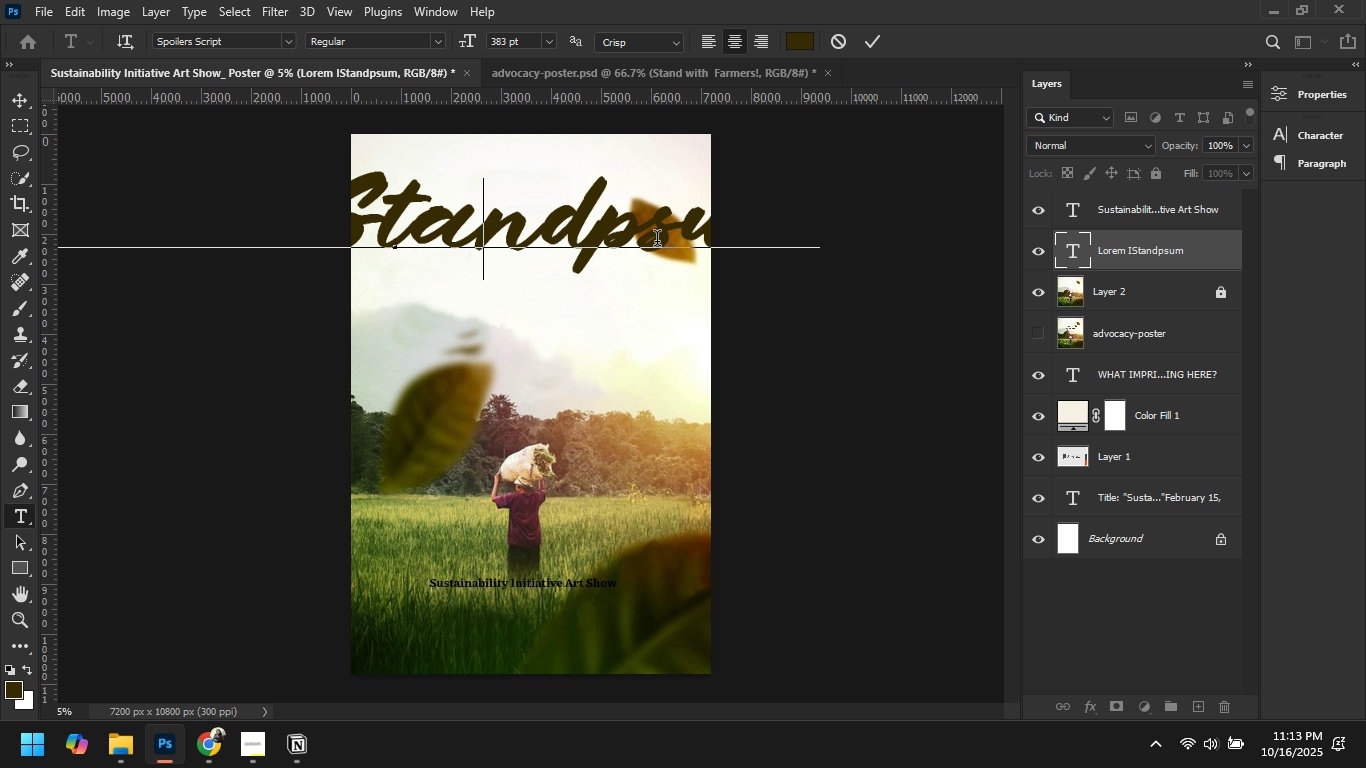 
left_click([659, 240])
 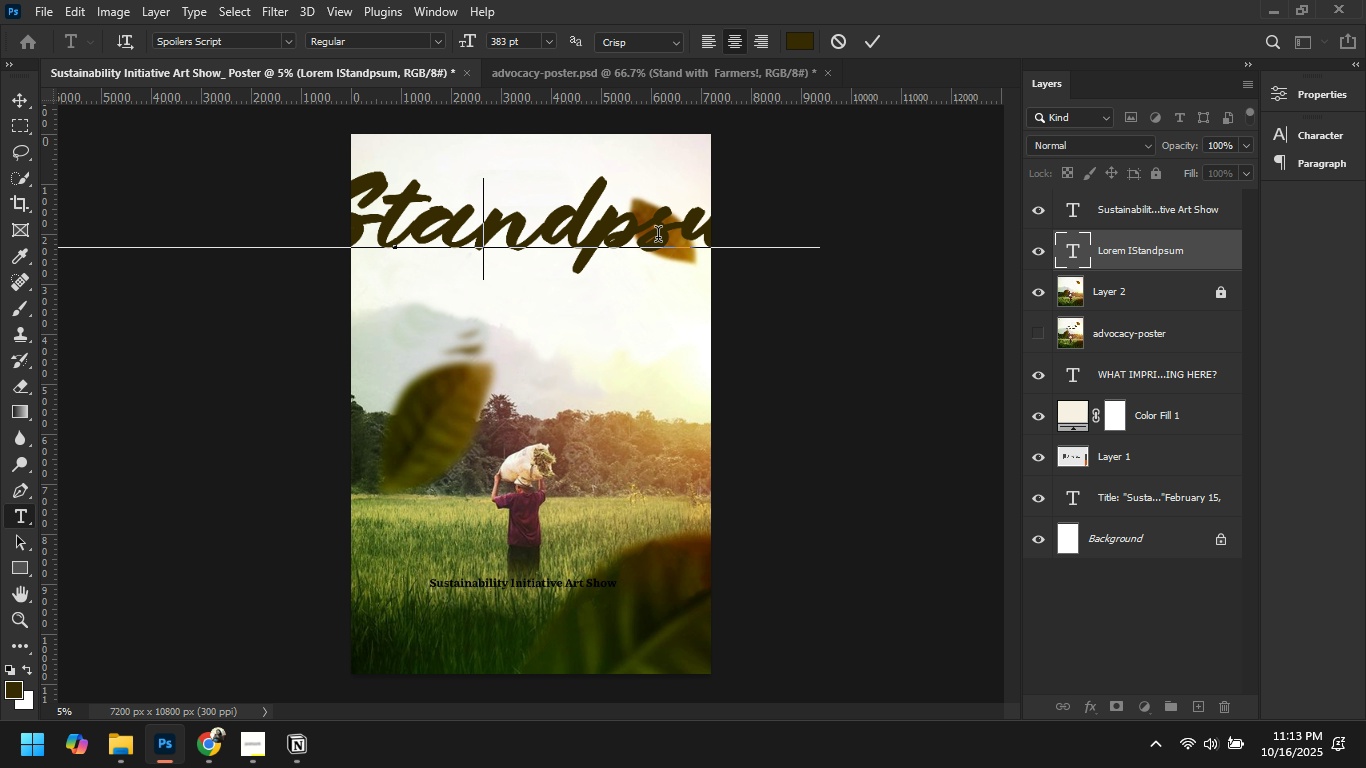 
key(Control+A)
 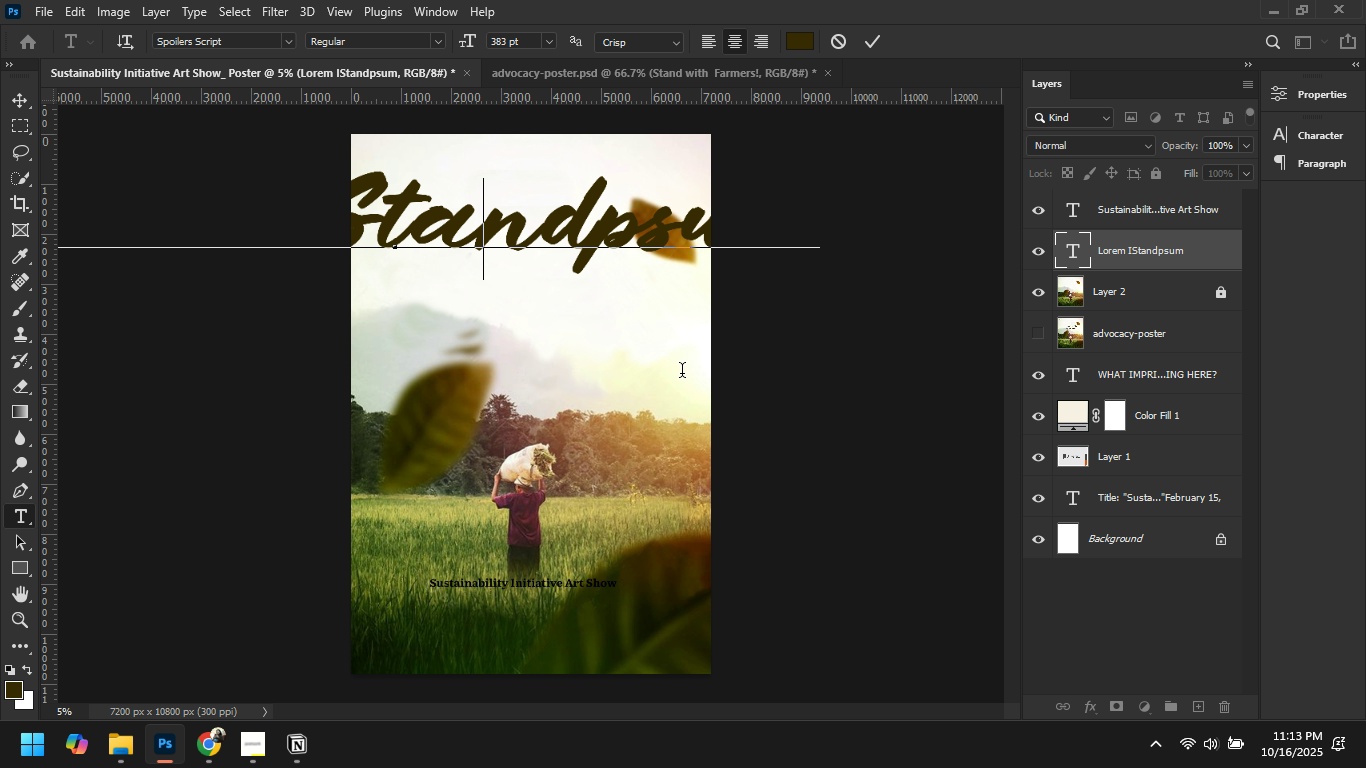 
wait(9.31)
 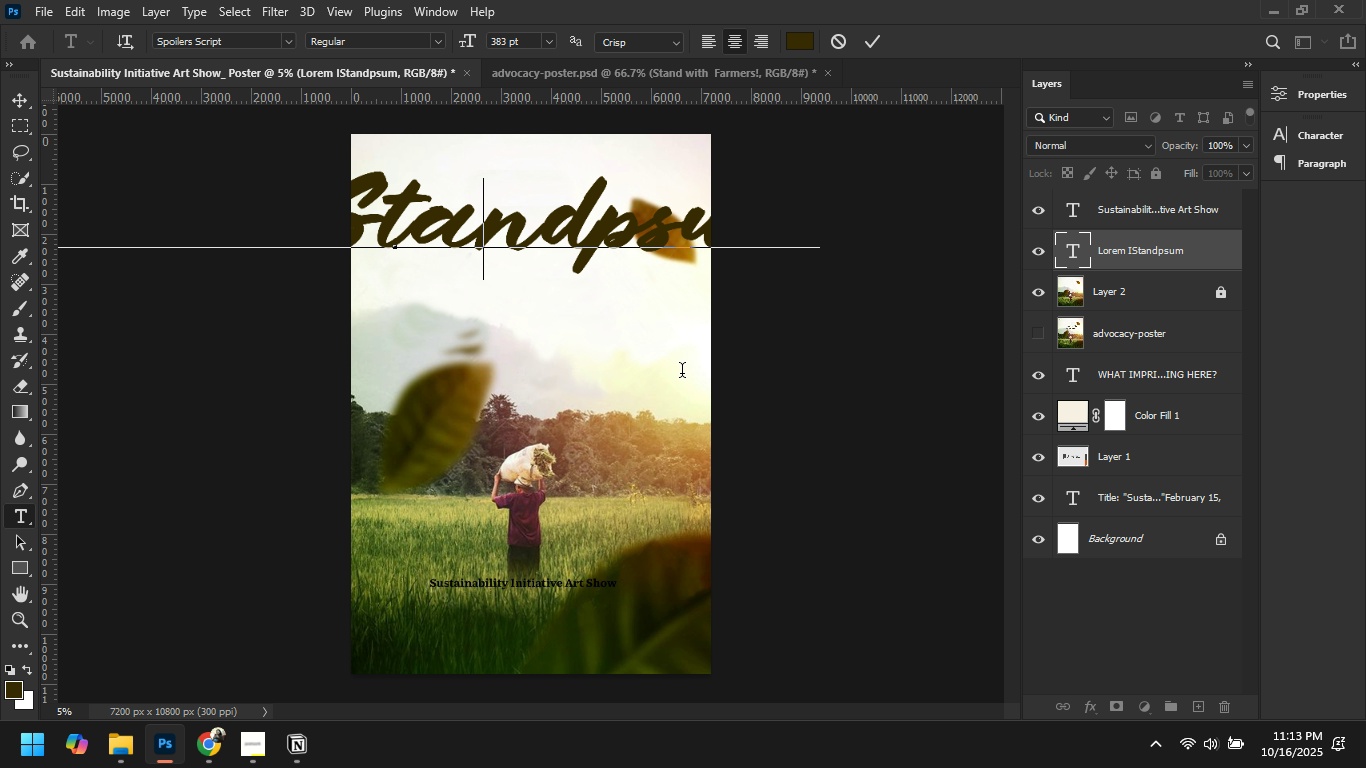 
left_click([640, 233])
 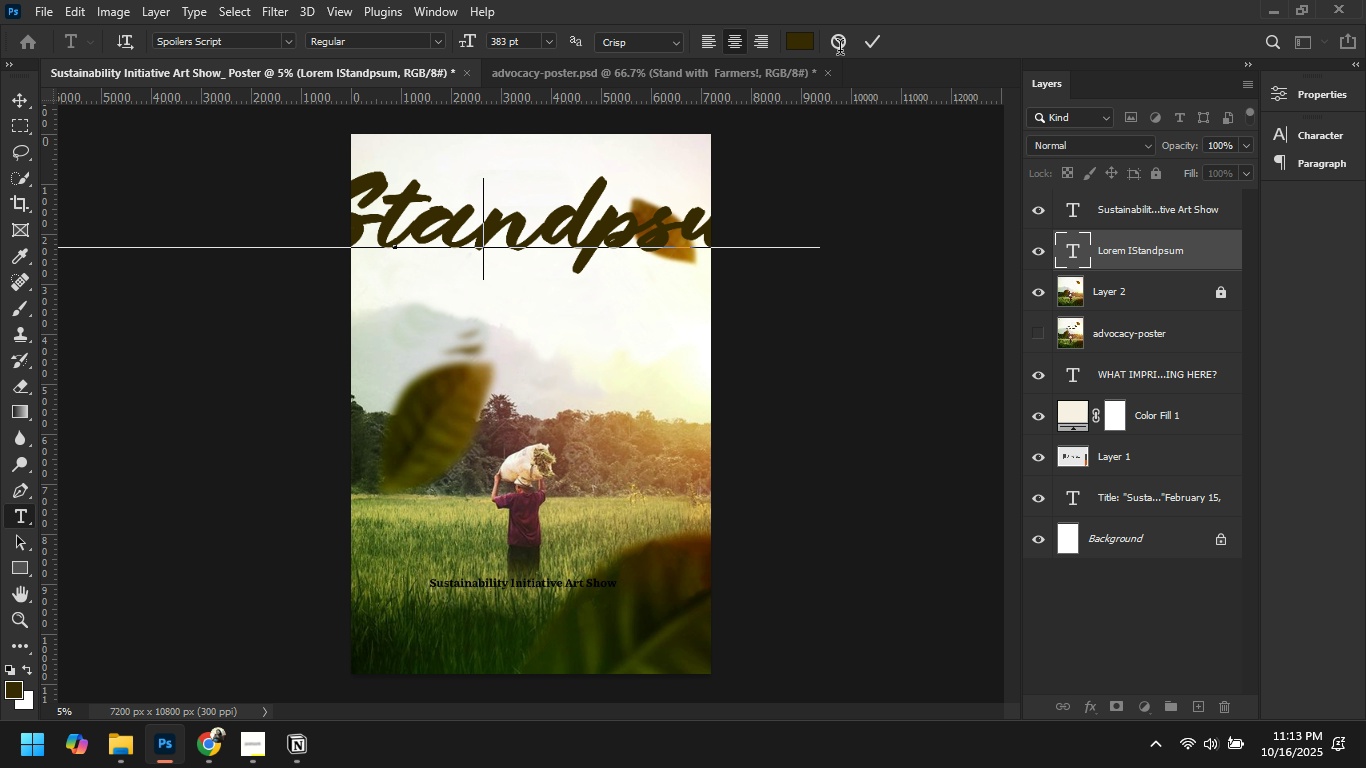 
left_click([840, 50])
 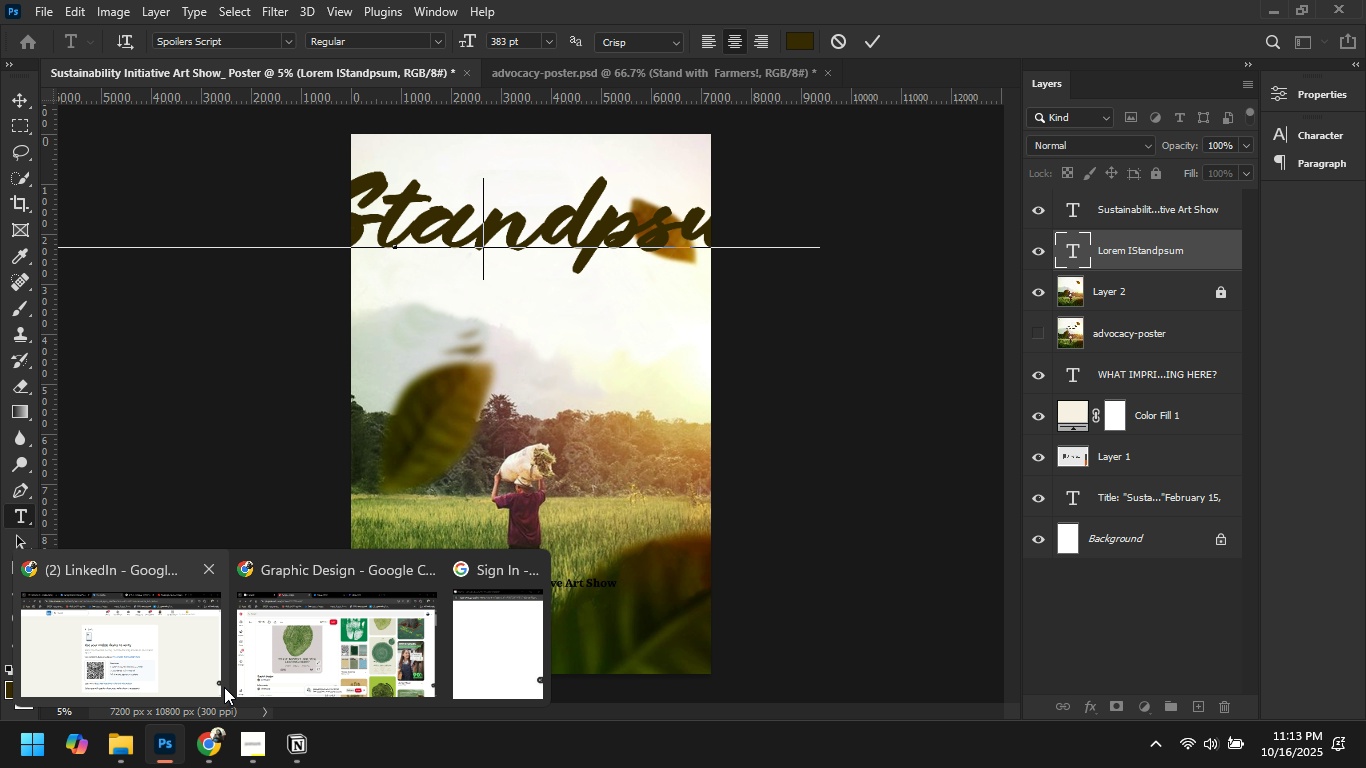 
wait(8.19)
 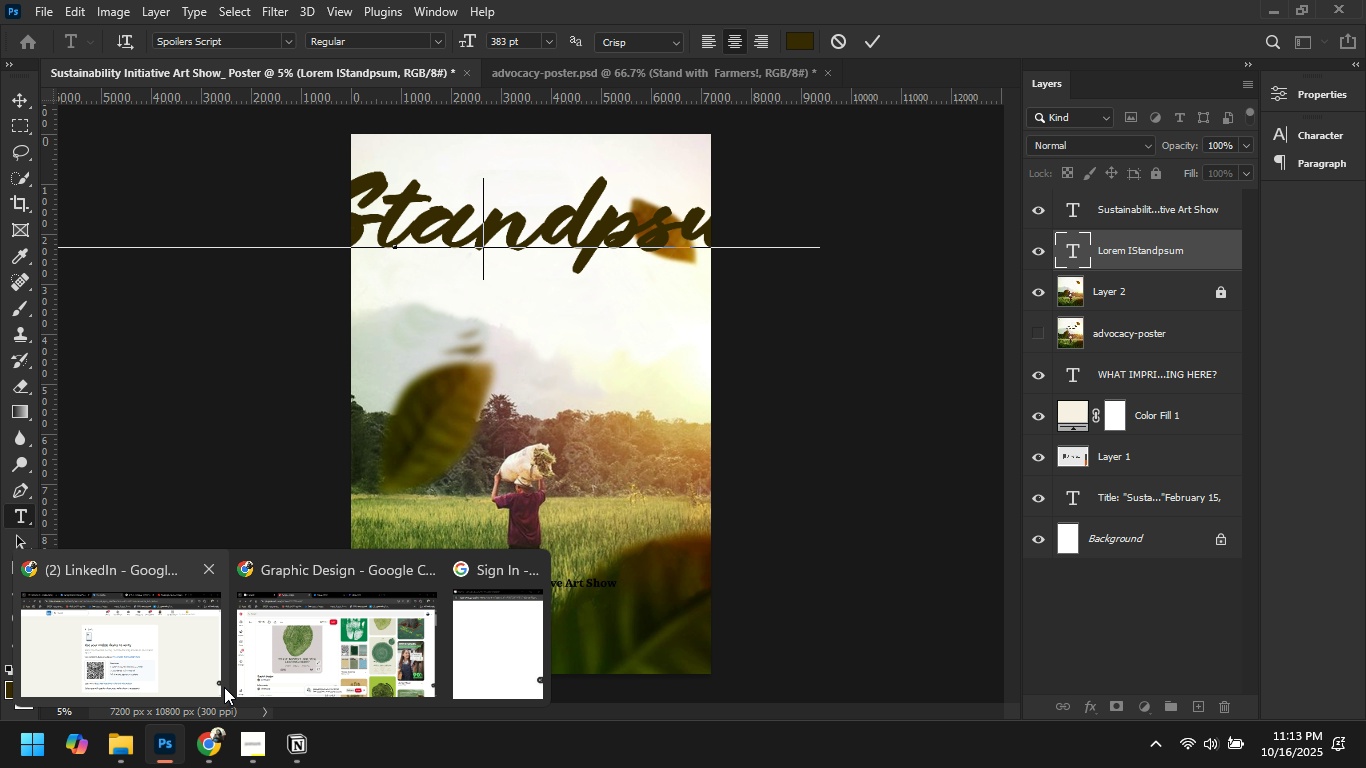 
left_click([514, 746])
 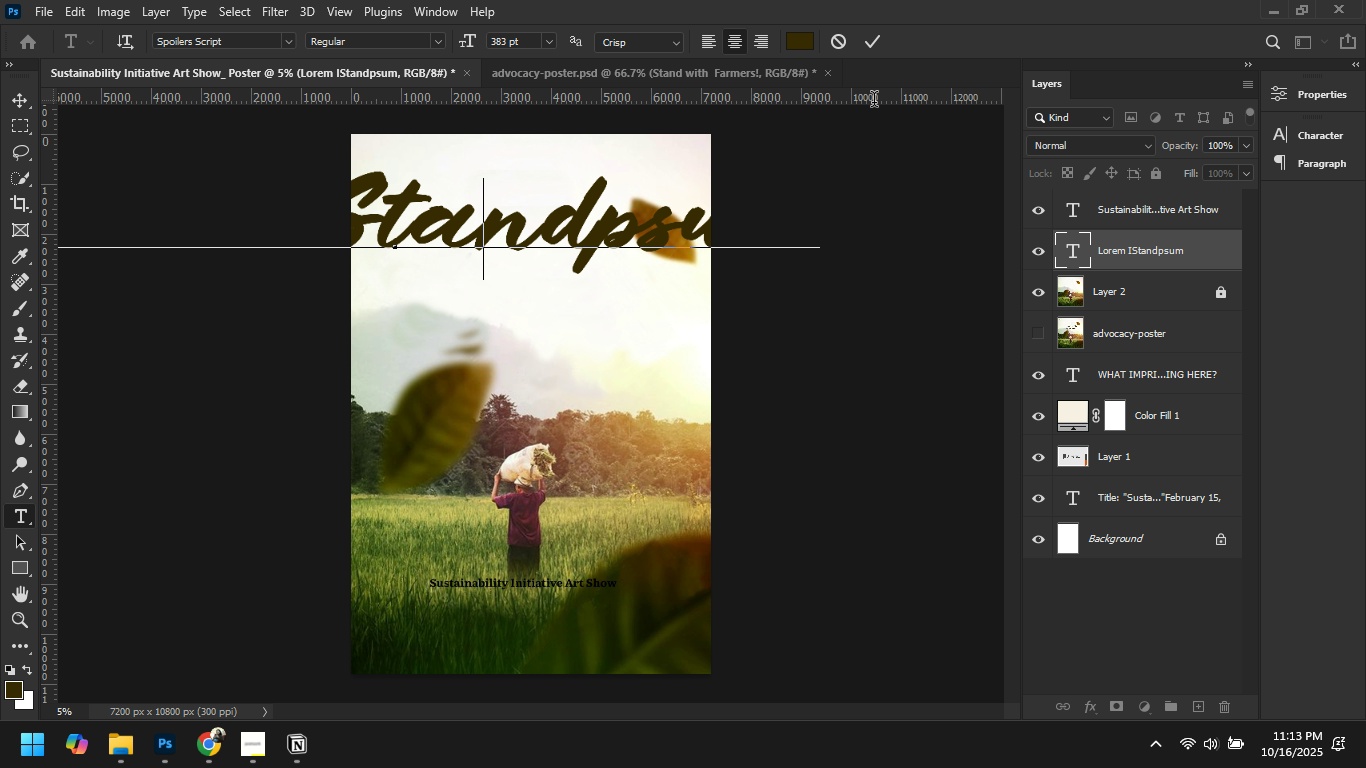 
wait(7.2)
 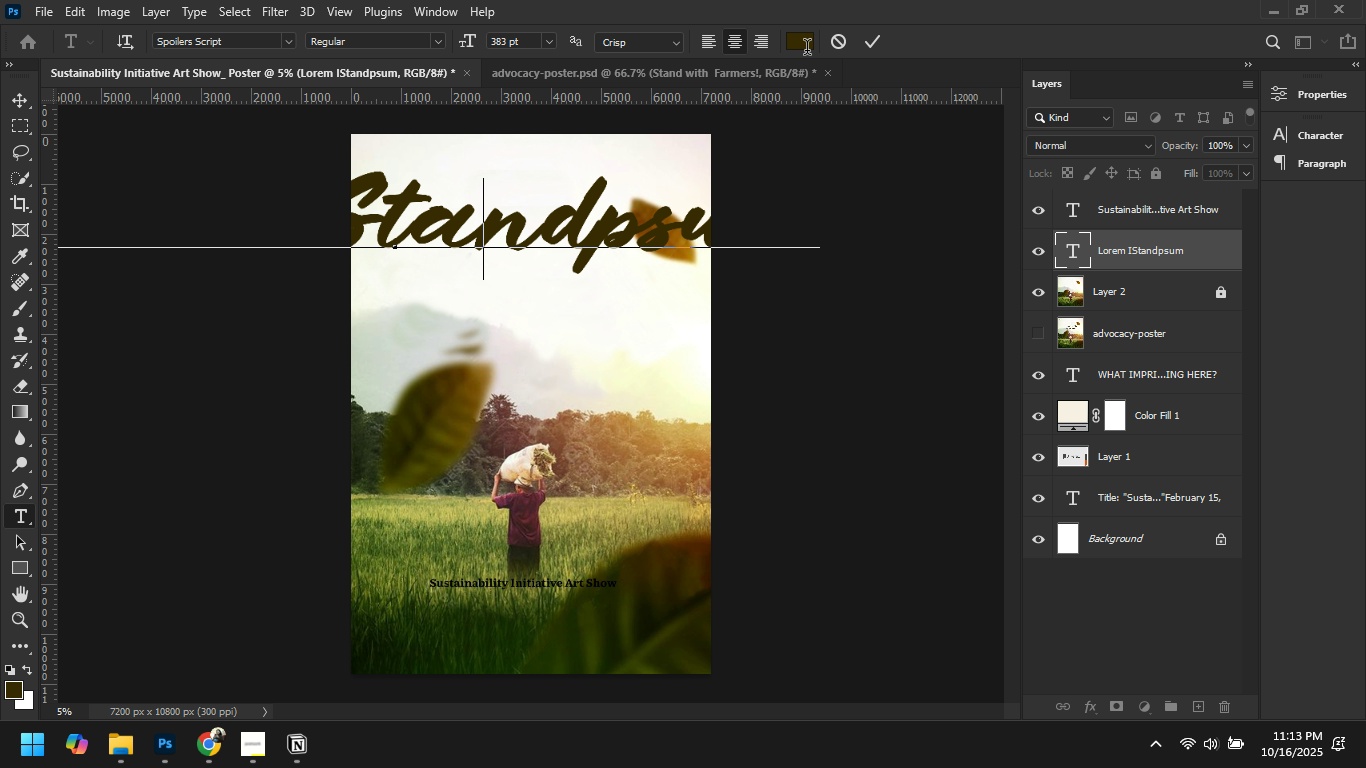 
mouse_move([840, 97])
 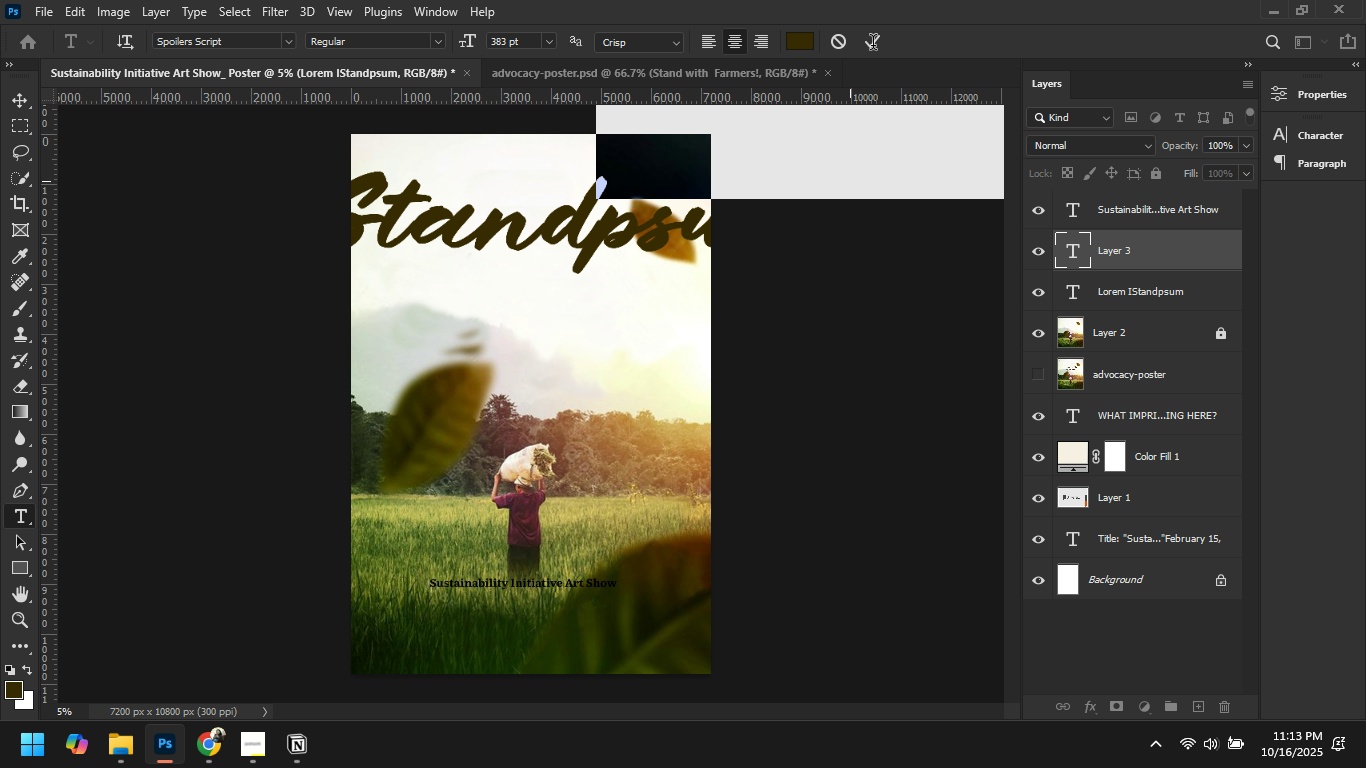 
left_click([873, 45])
 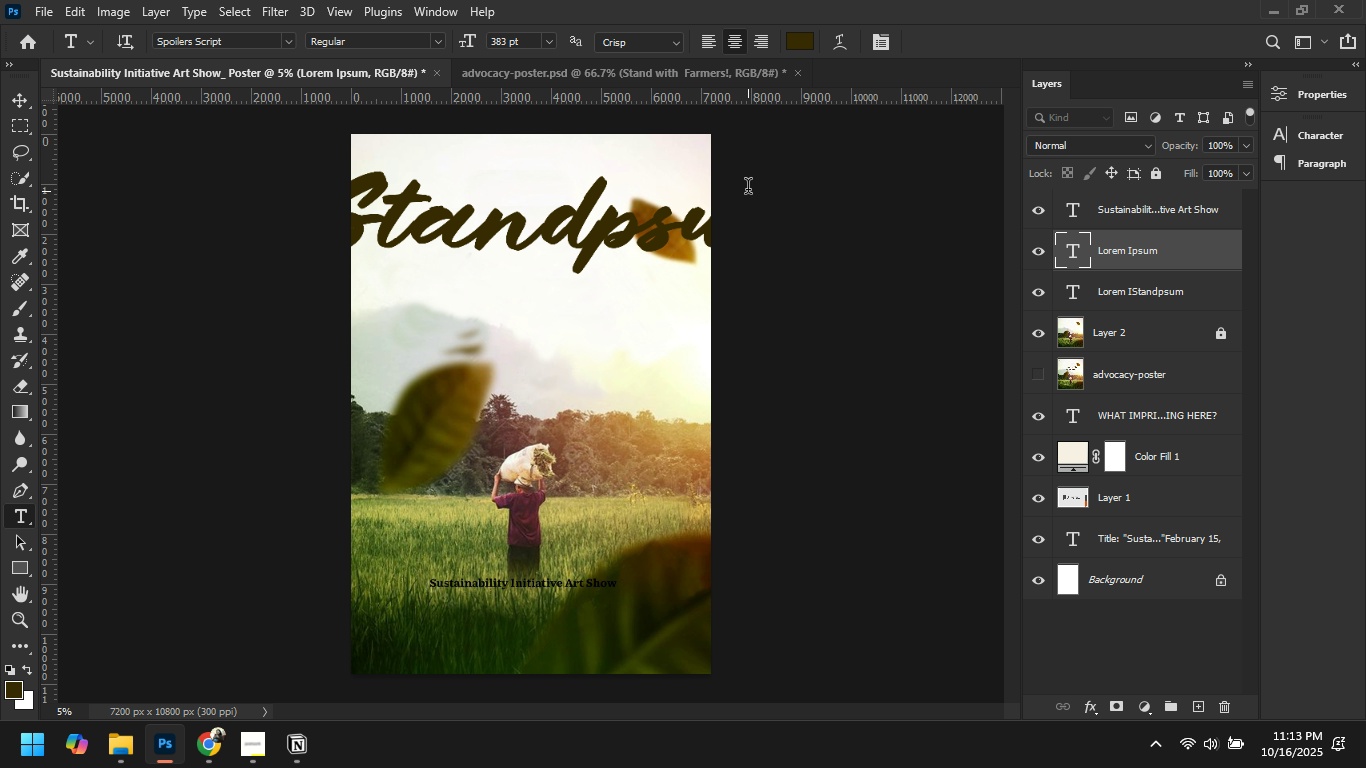 
wait(14.15)
 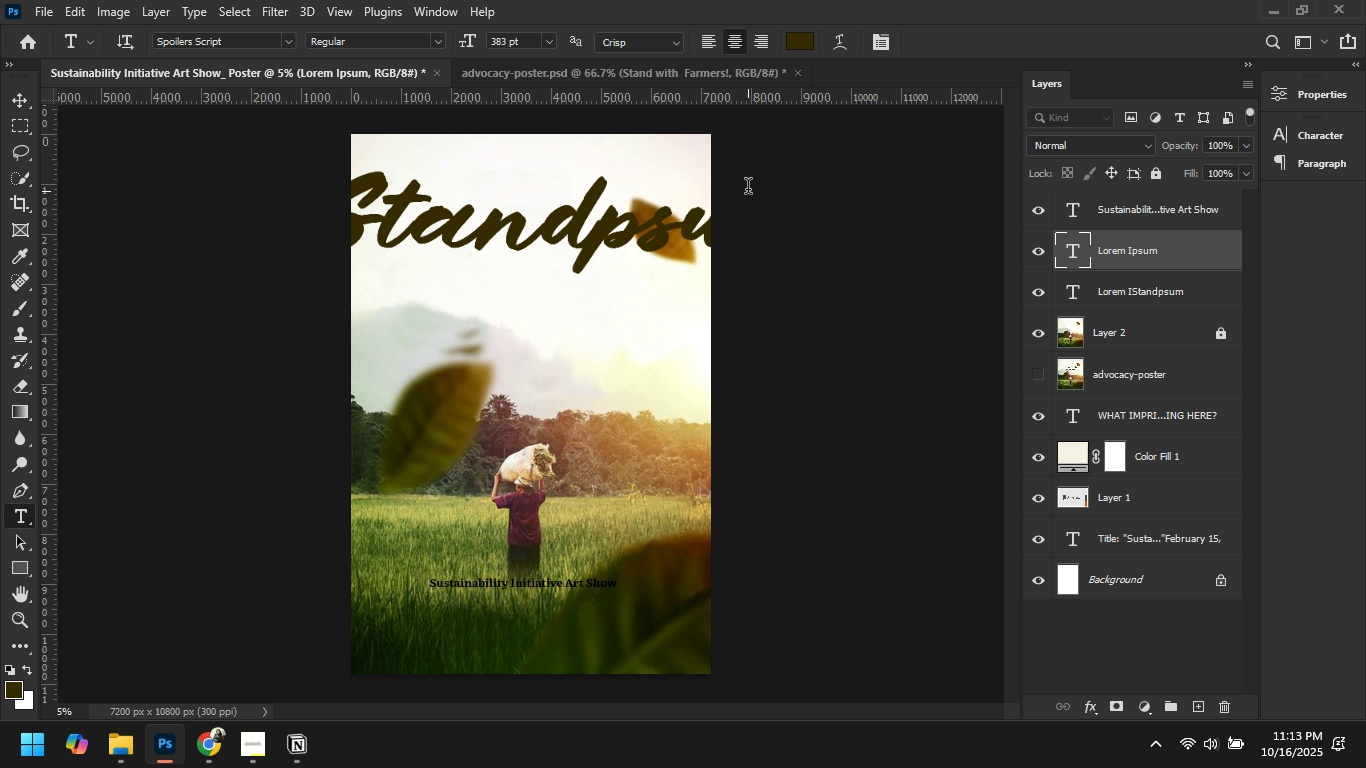 
left_click([799, 72])
 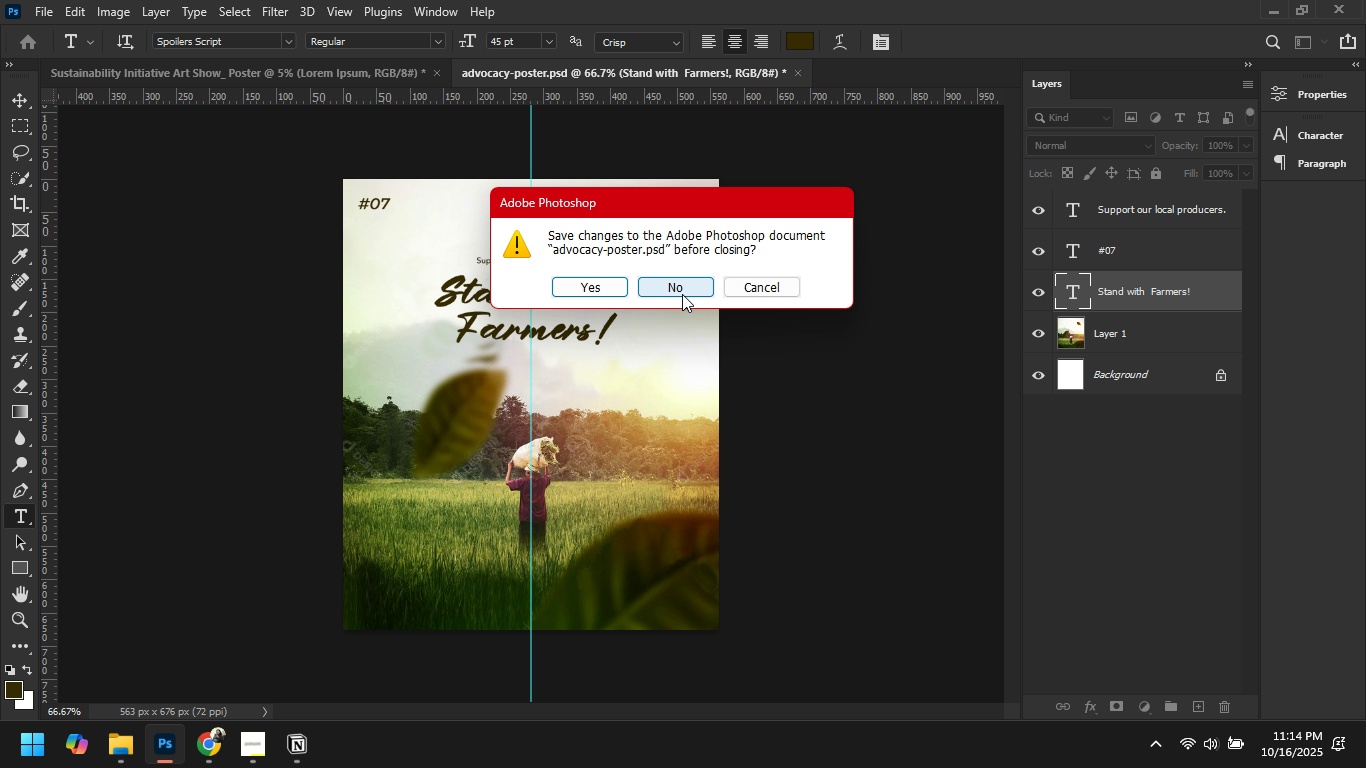 
left_click([681, 293])
 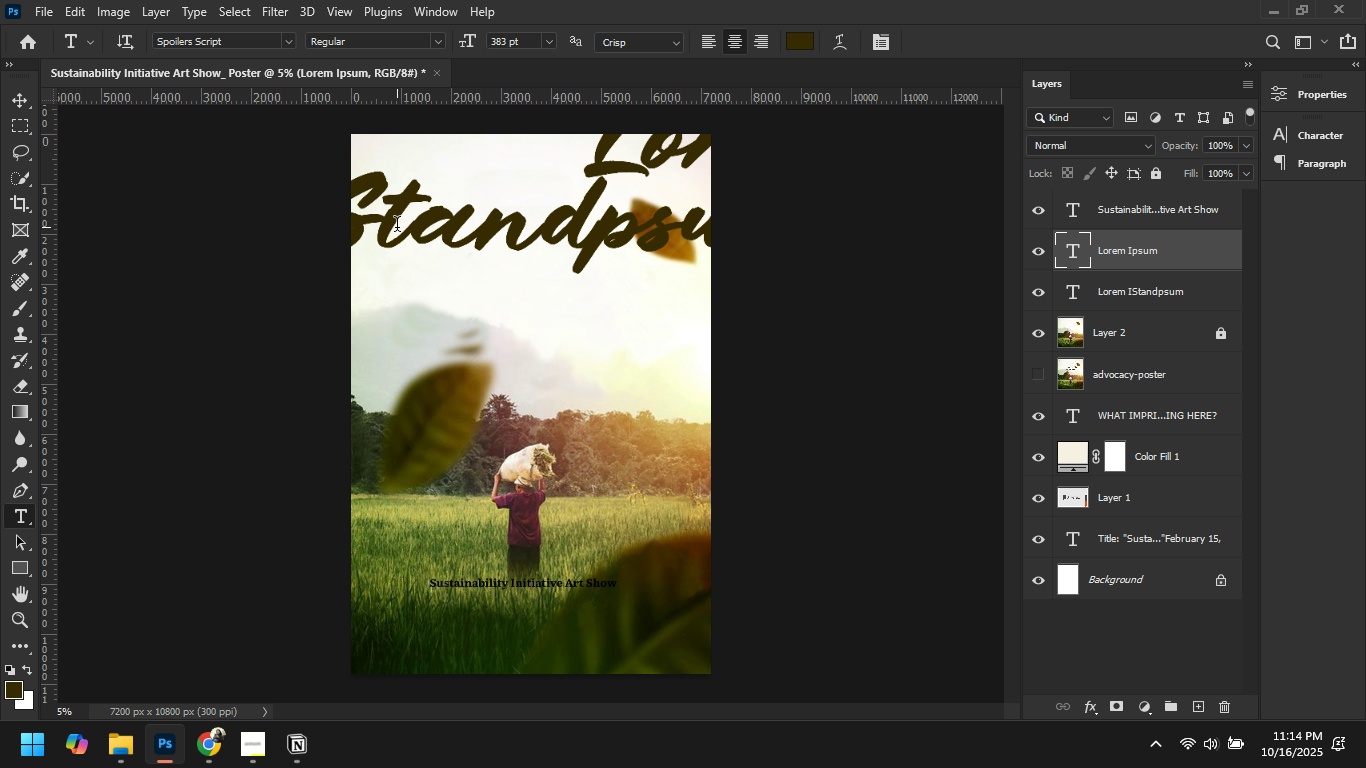 
left_click([454, 224])
 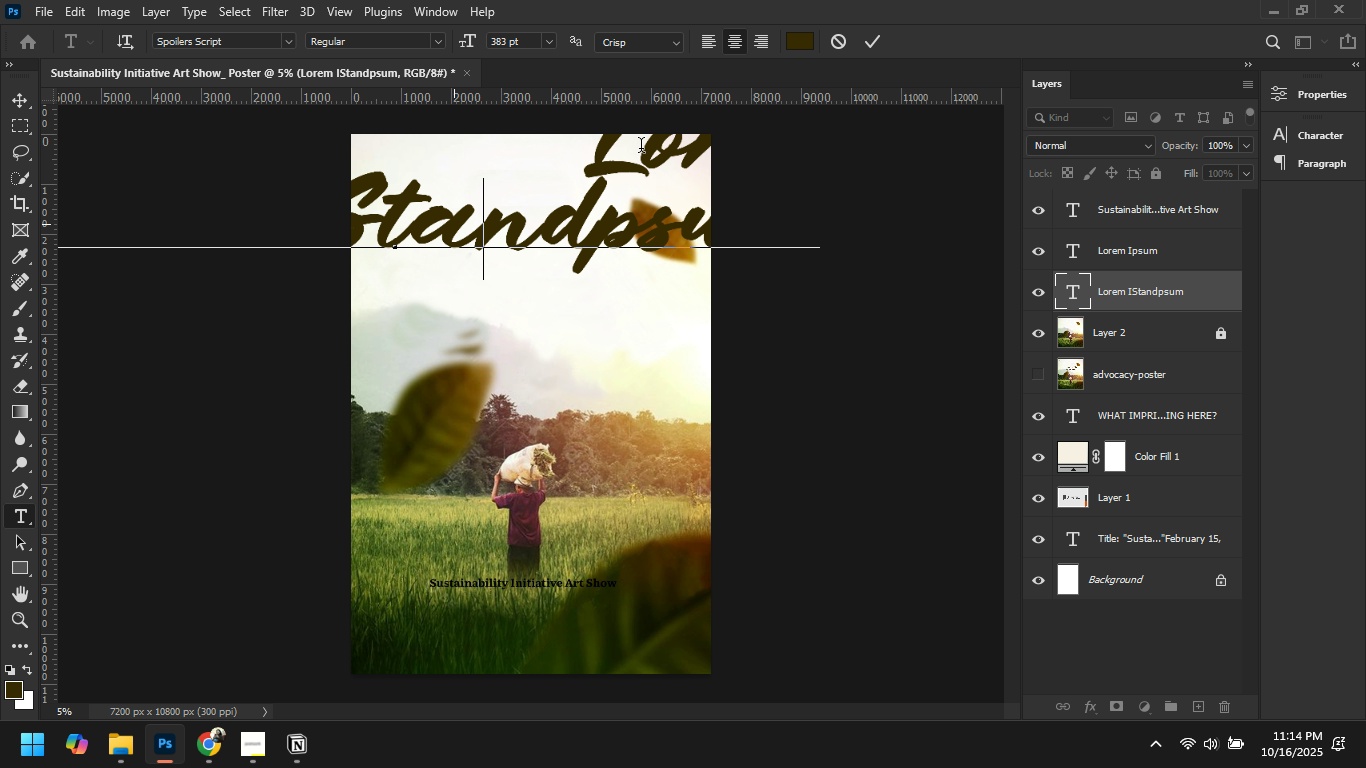 
left_click([641, 148])
 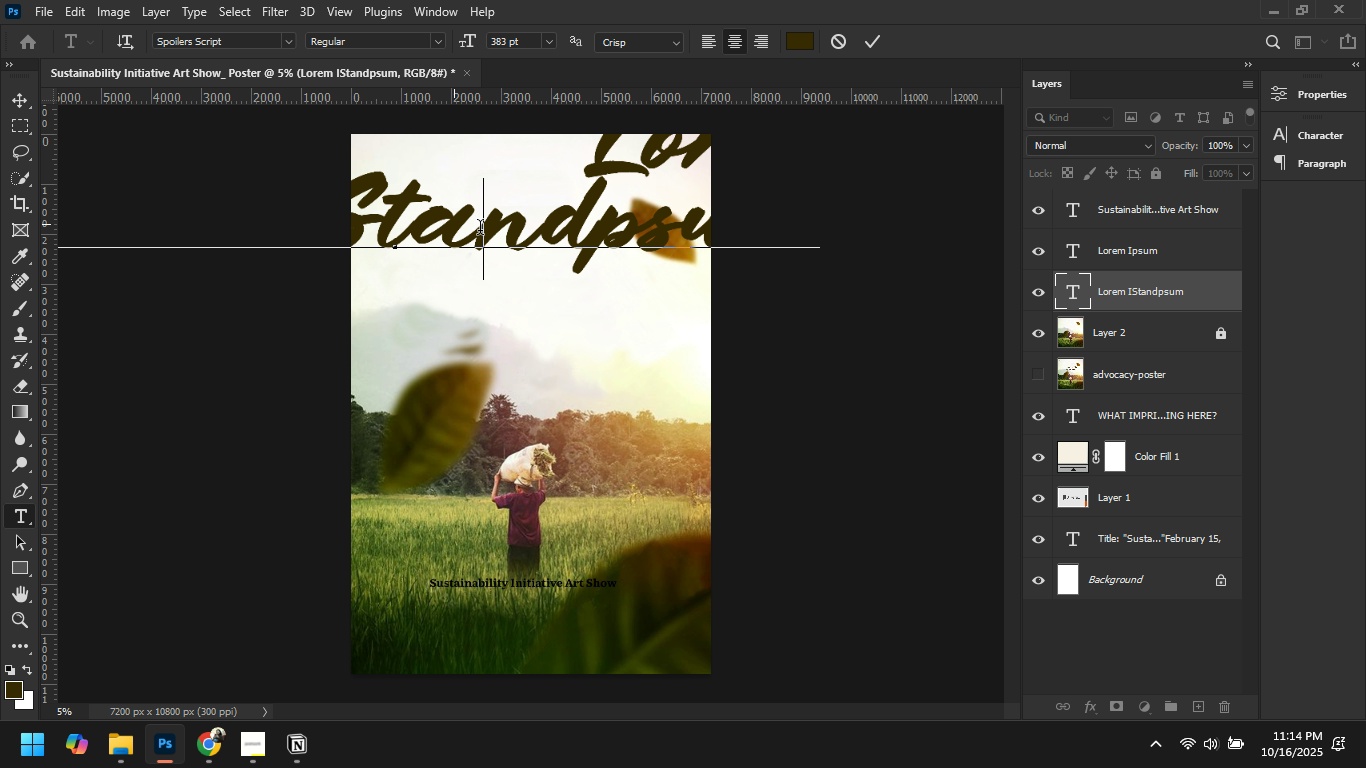 
key(Control+A)
 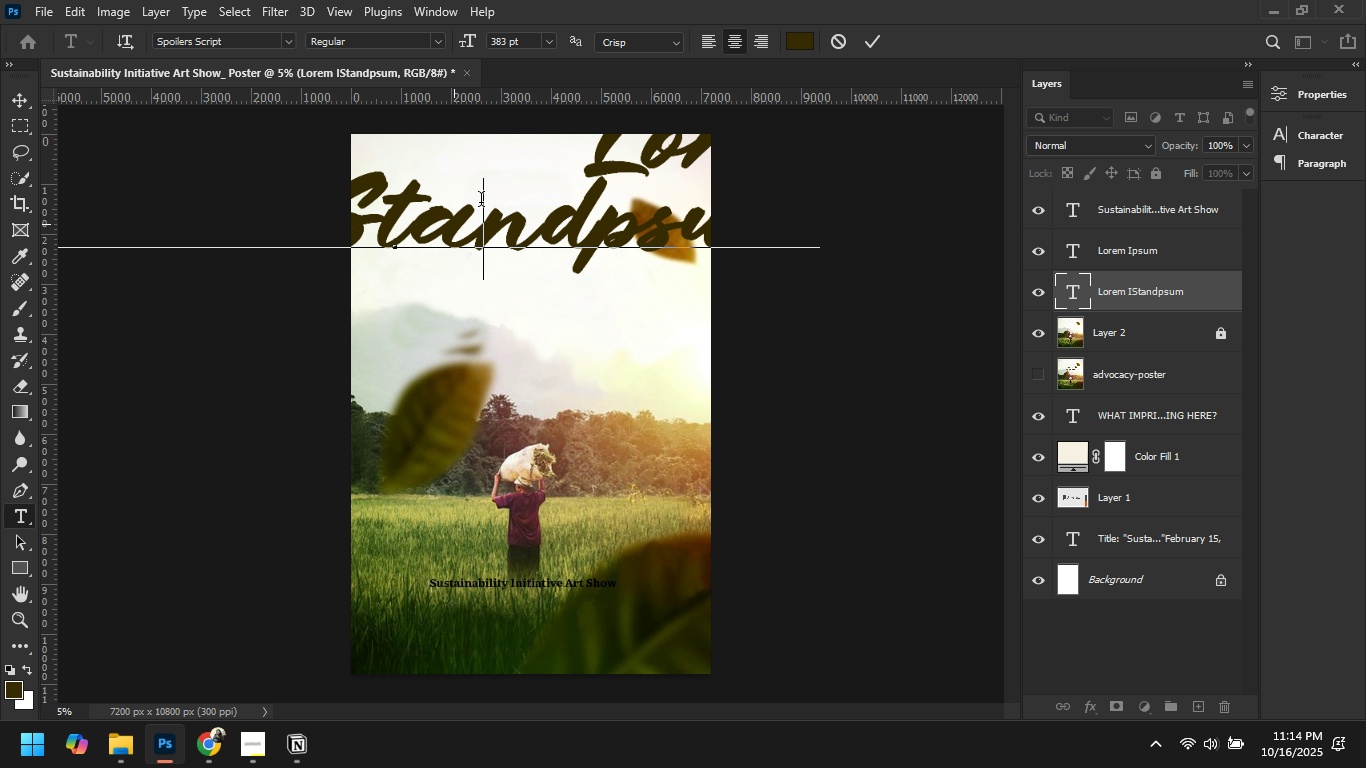 
wait(14.71)
 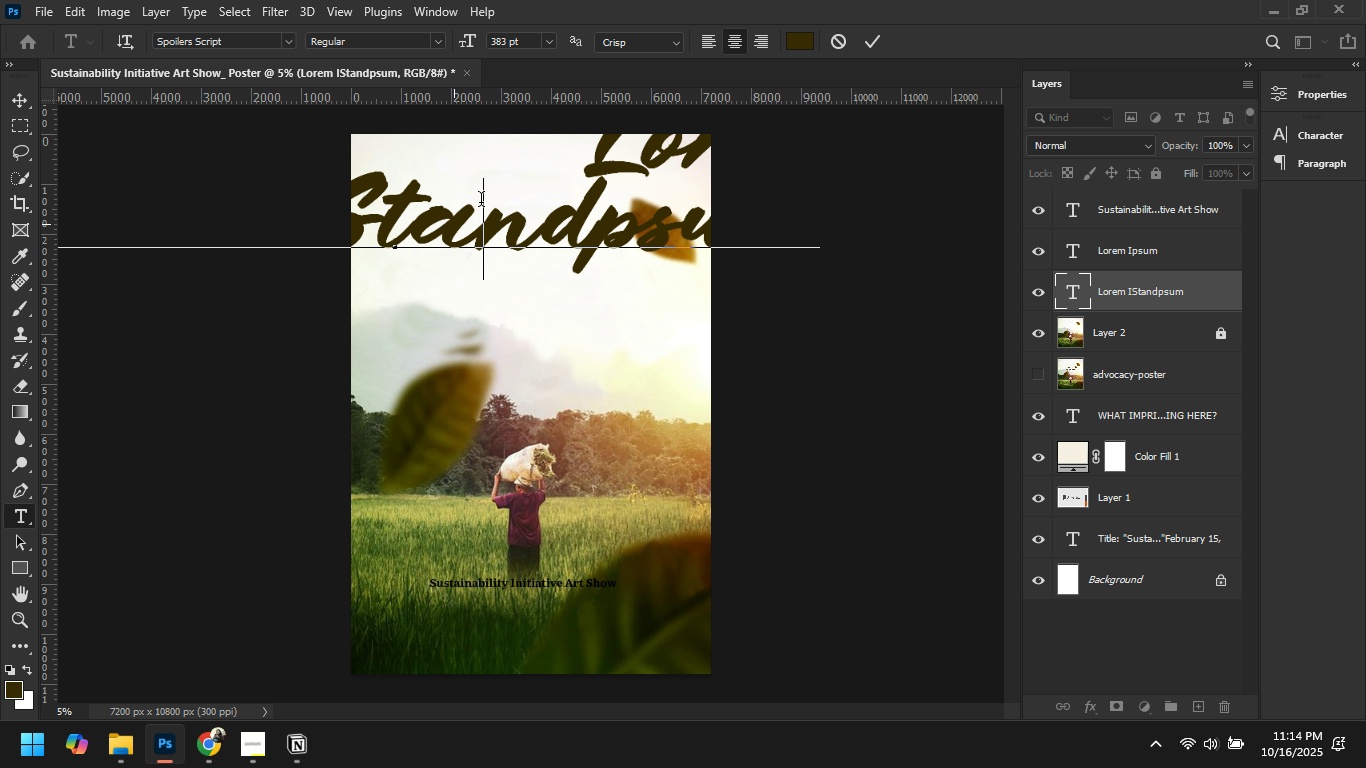 
left_click([18, 103])
 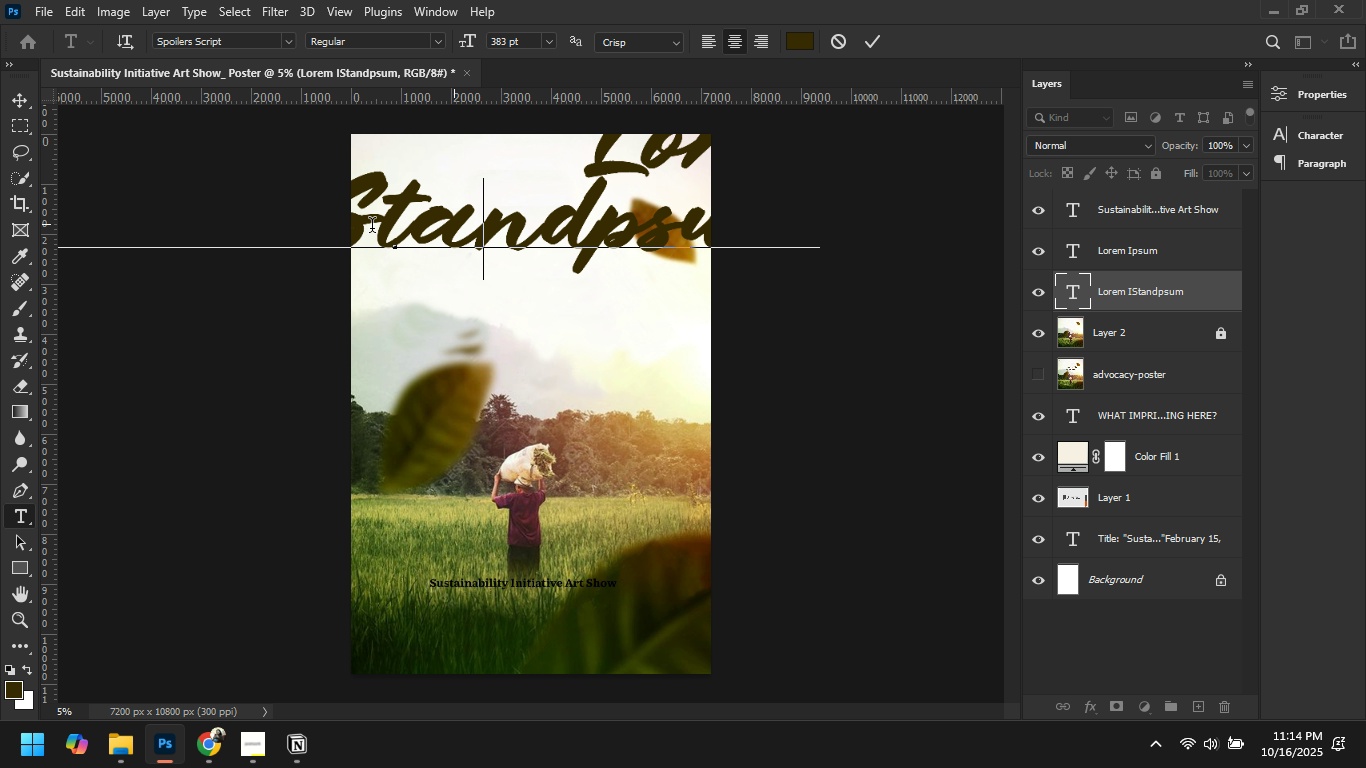 
left_click([374, 228])
 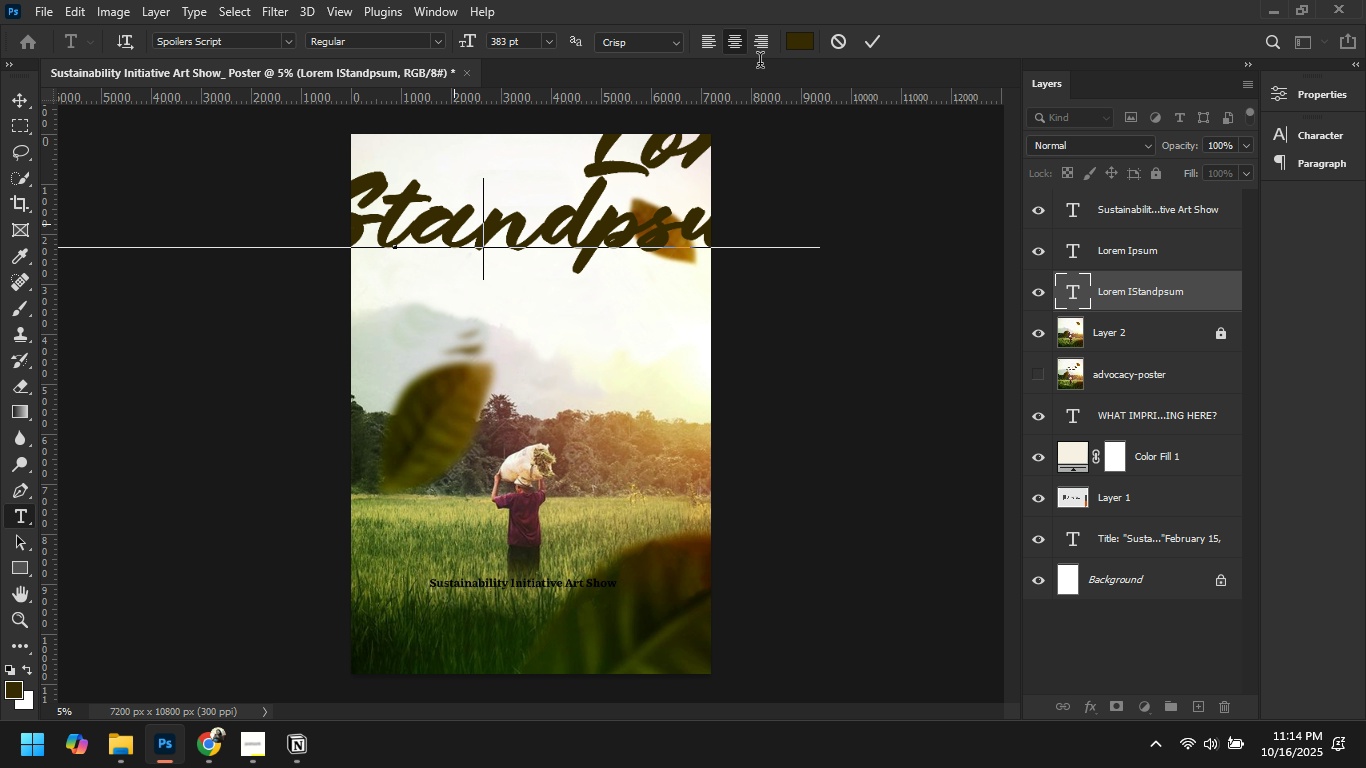 
wait(9.3)
 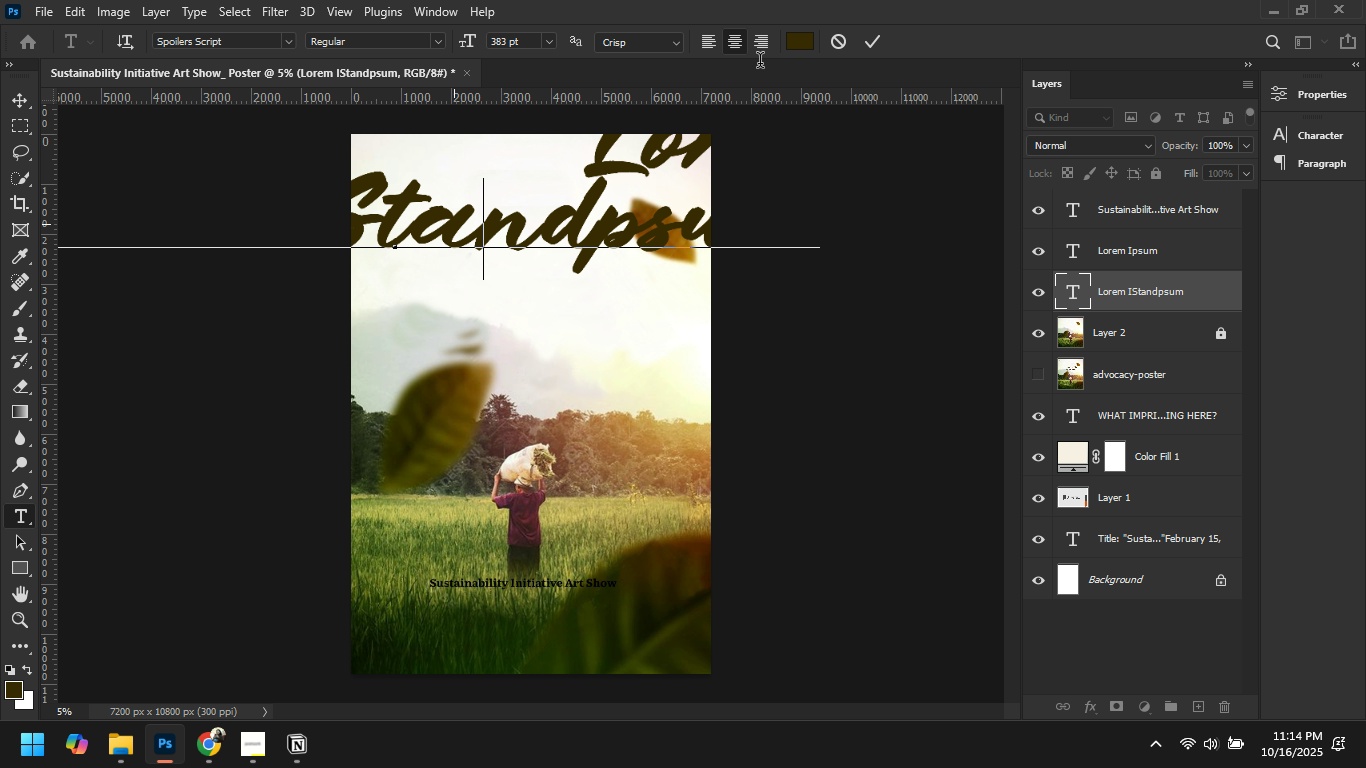 
left_click([19, 100])
 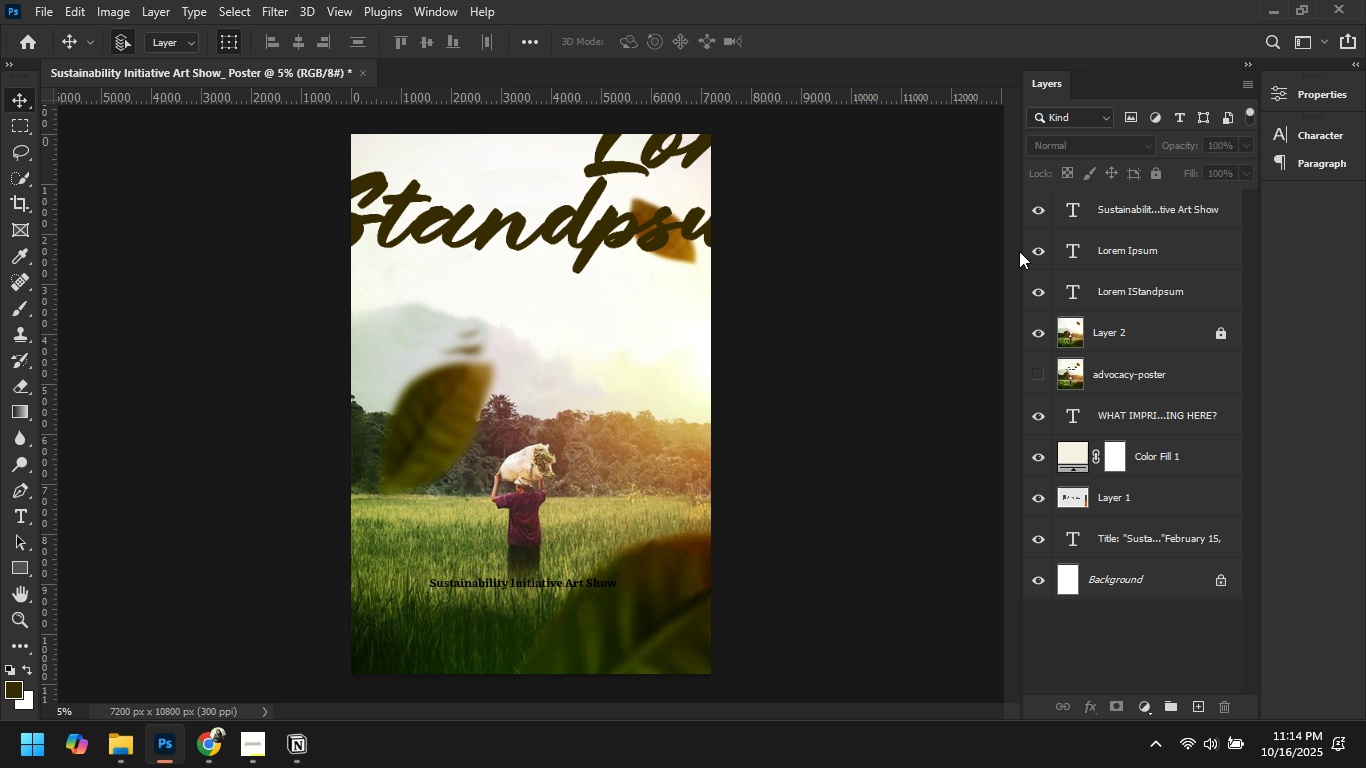 
wait(14.37)
 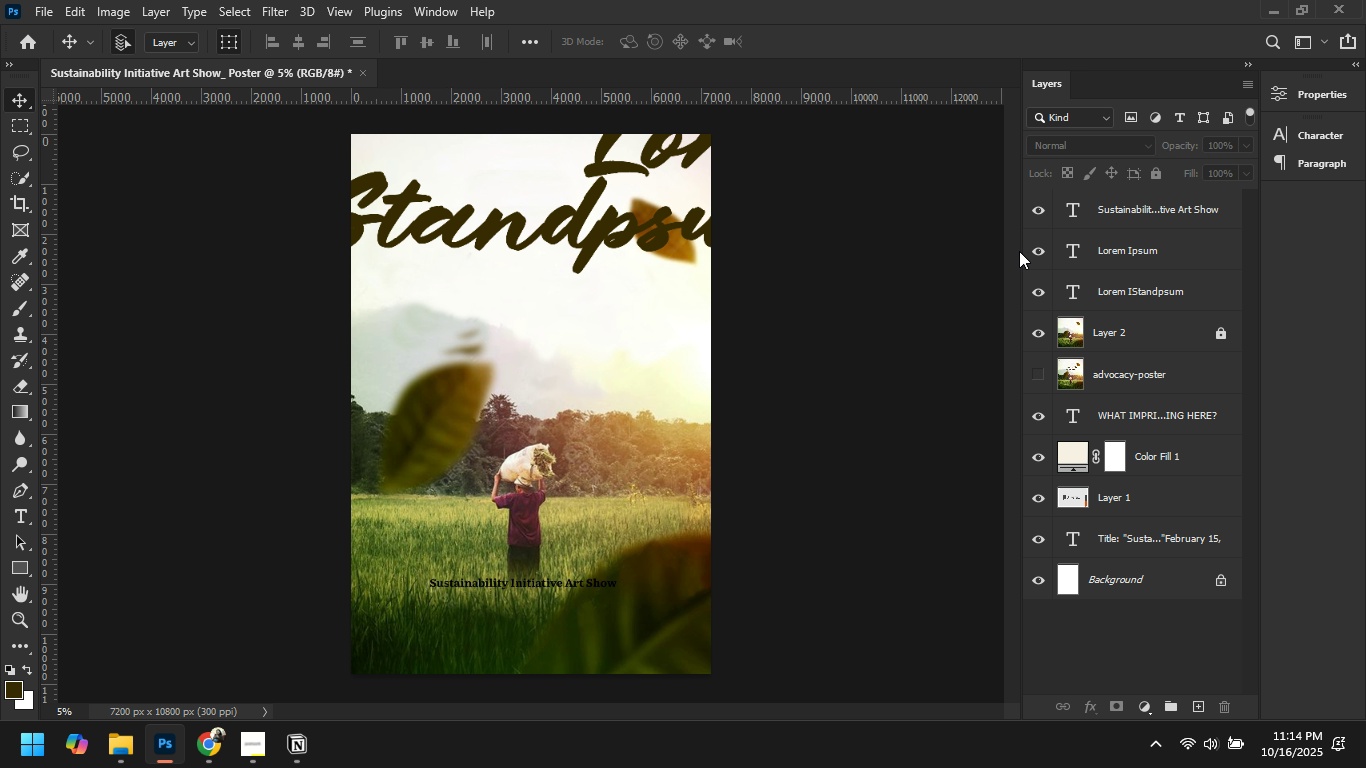 
left_click([1168, 288])
 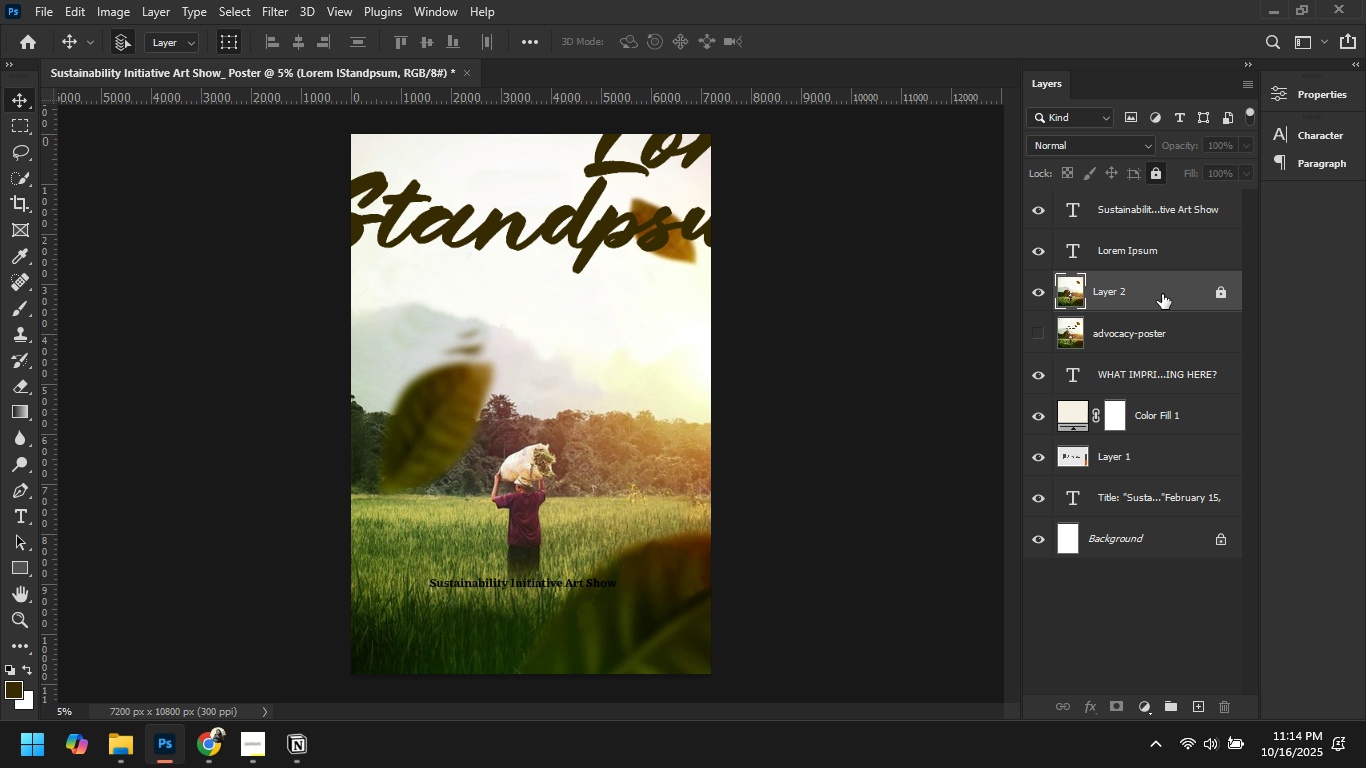 
key(Delete)
 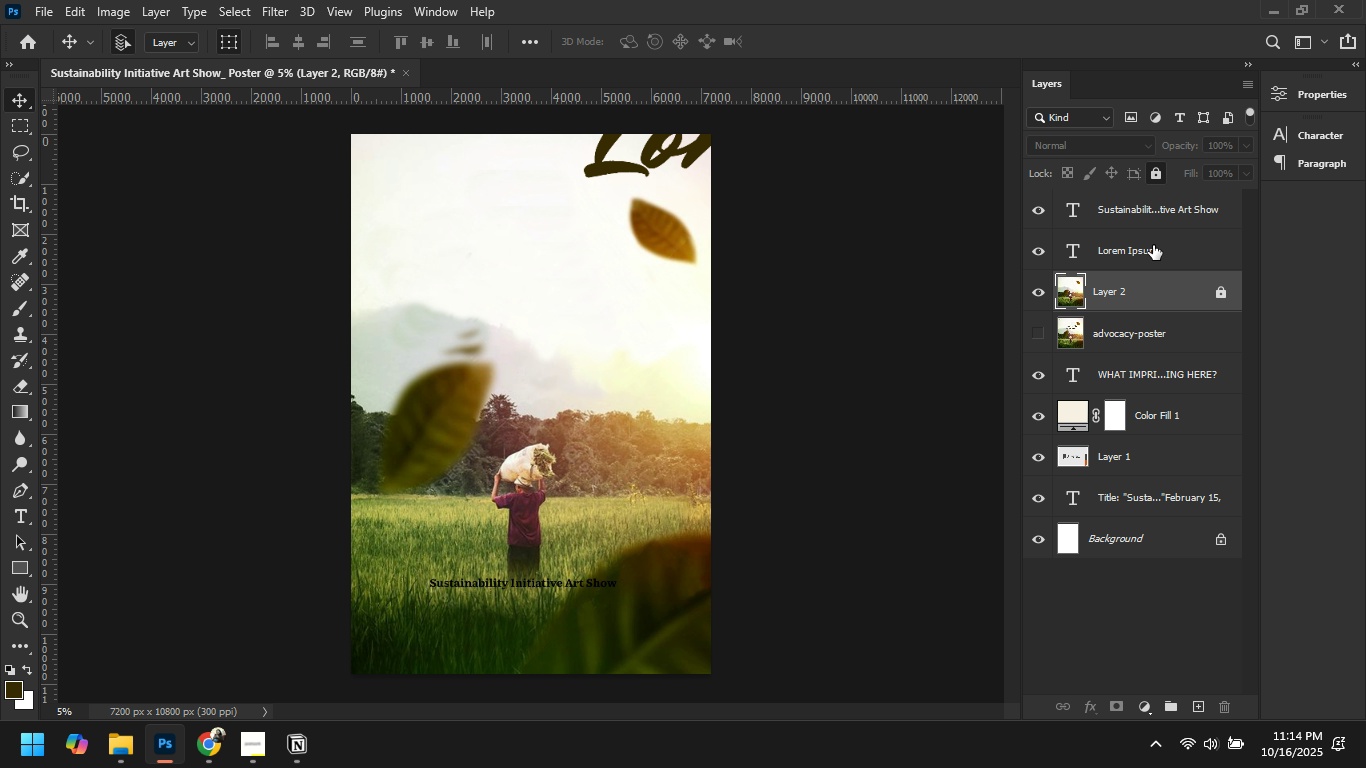 
left_click([1153, 245])
 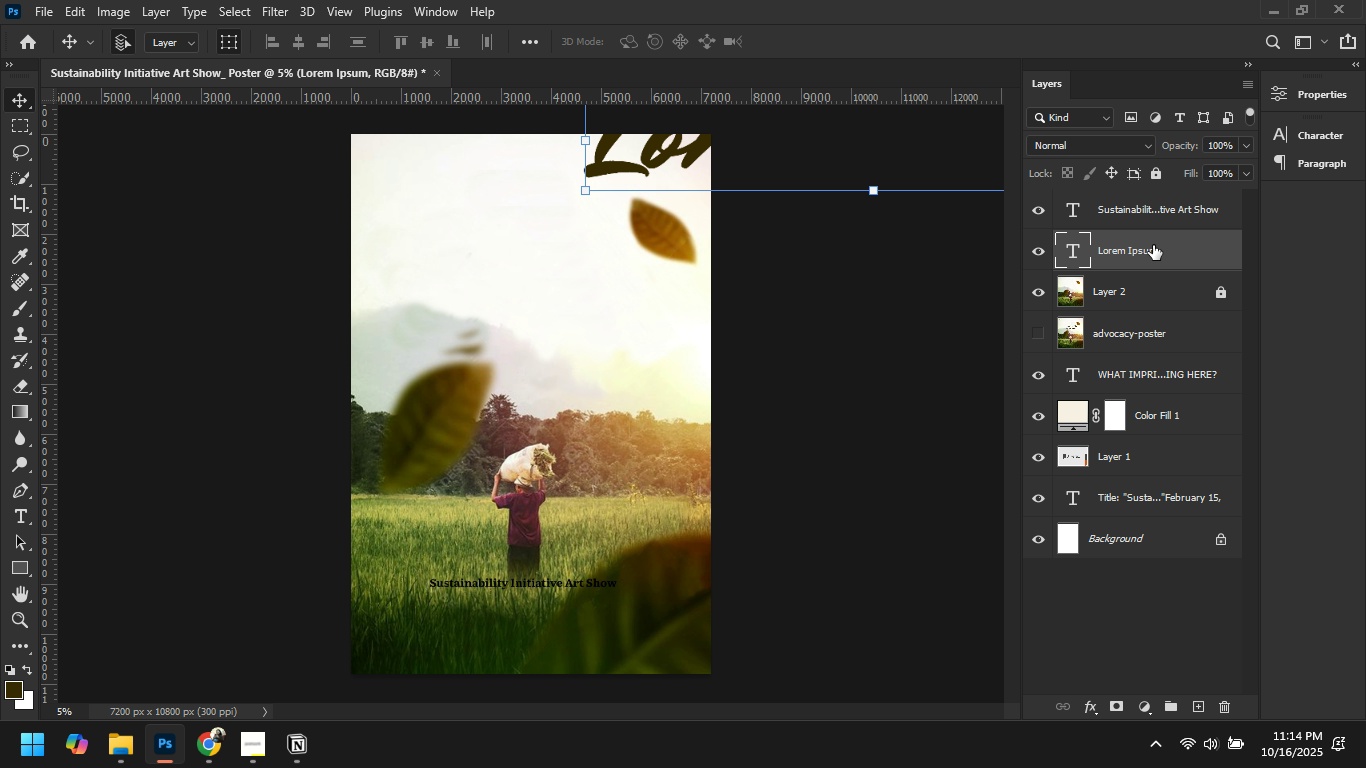 
key(Delete)
 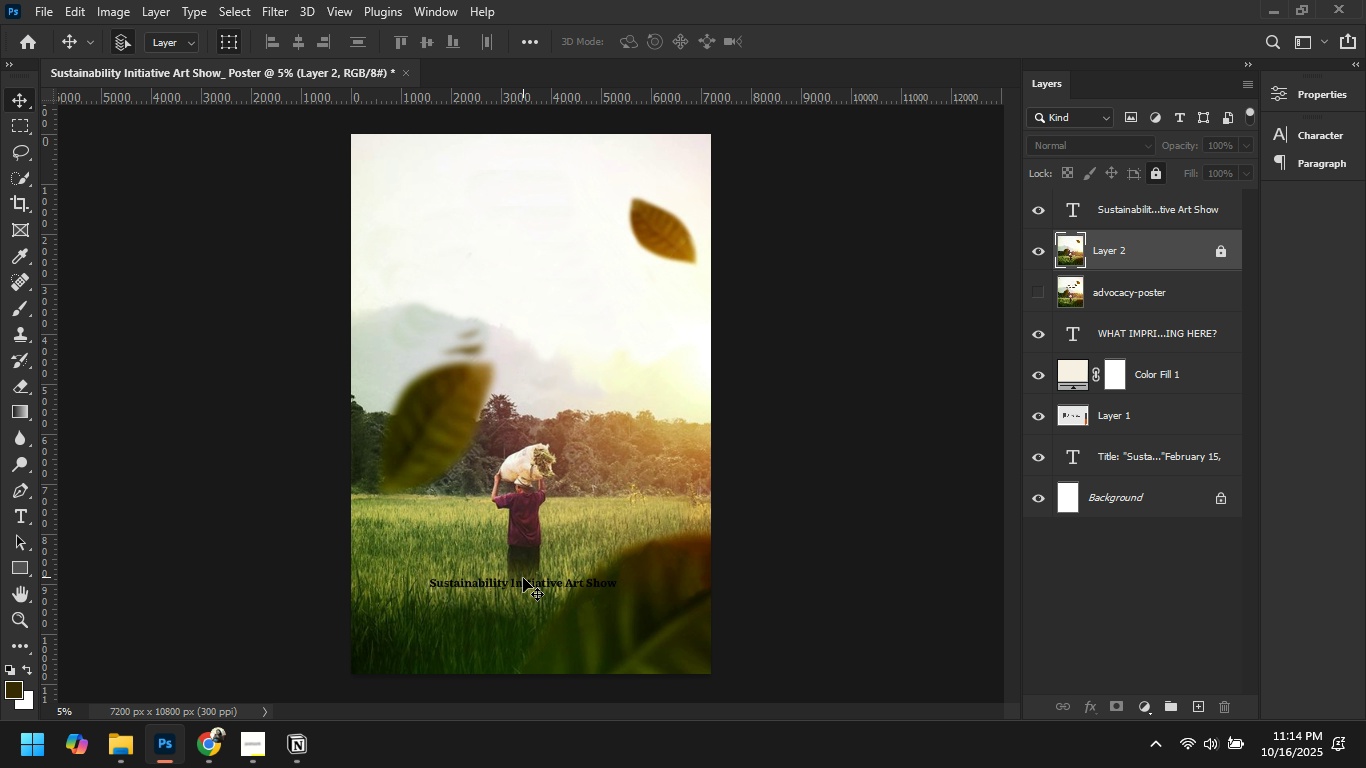 
left_click([520, 585])
 